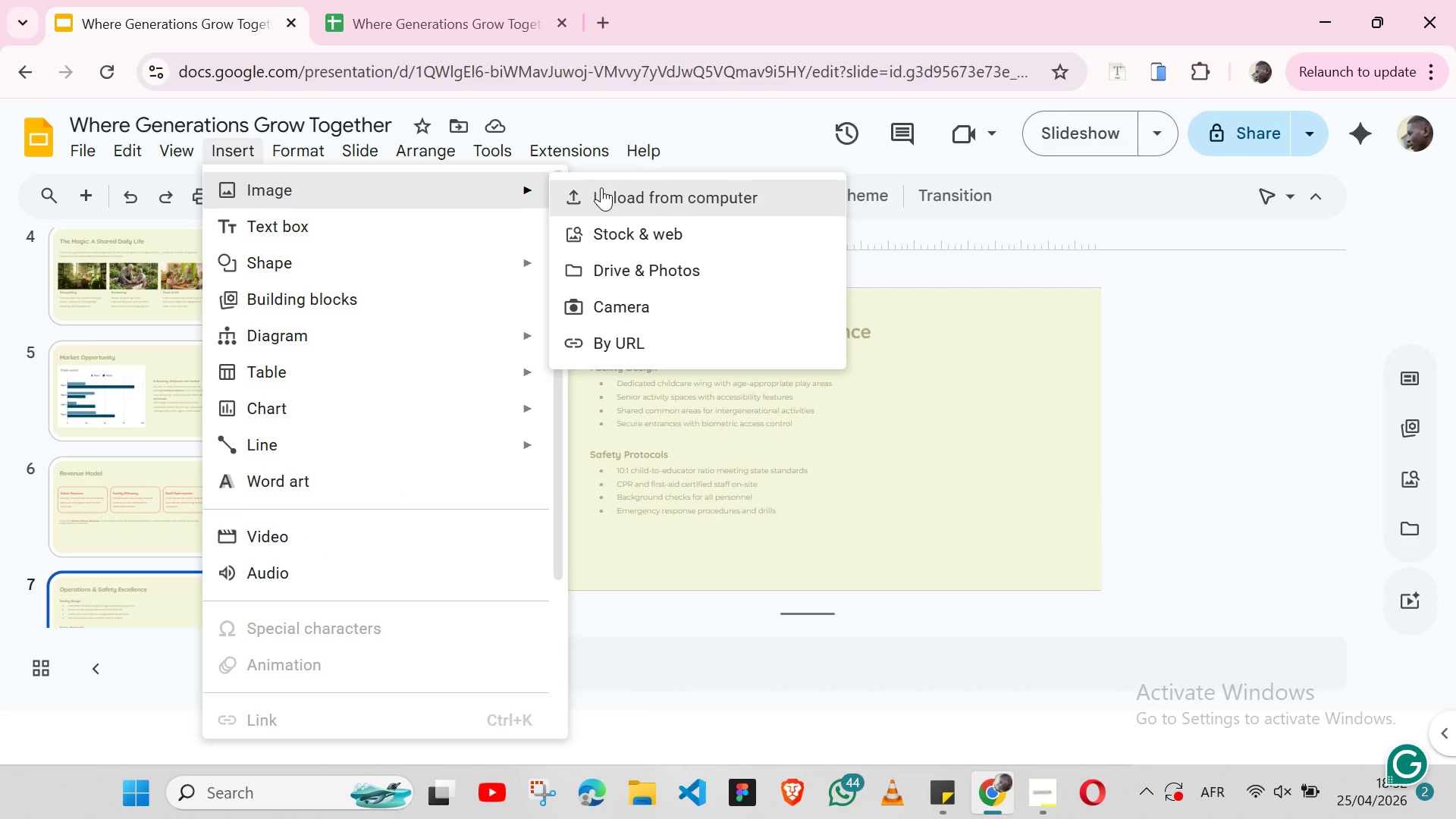 
left_click([601, 187])
 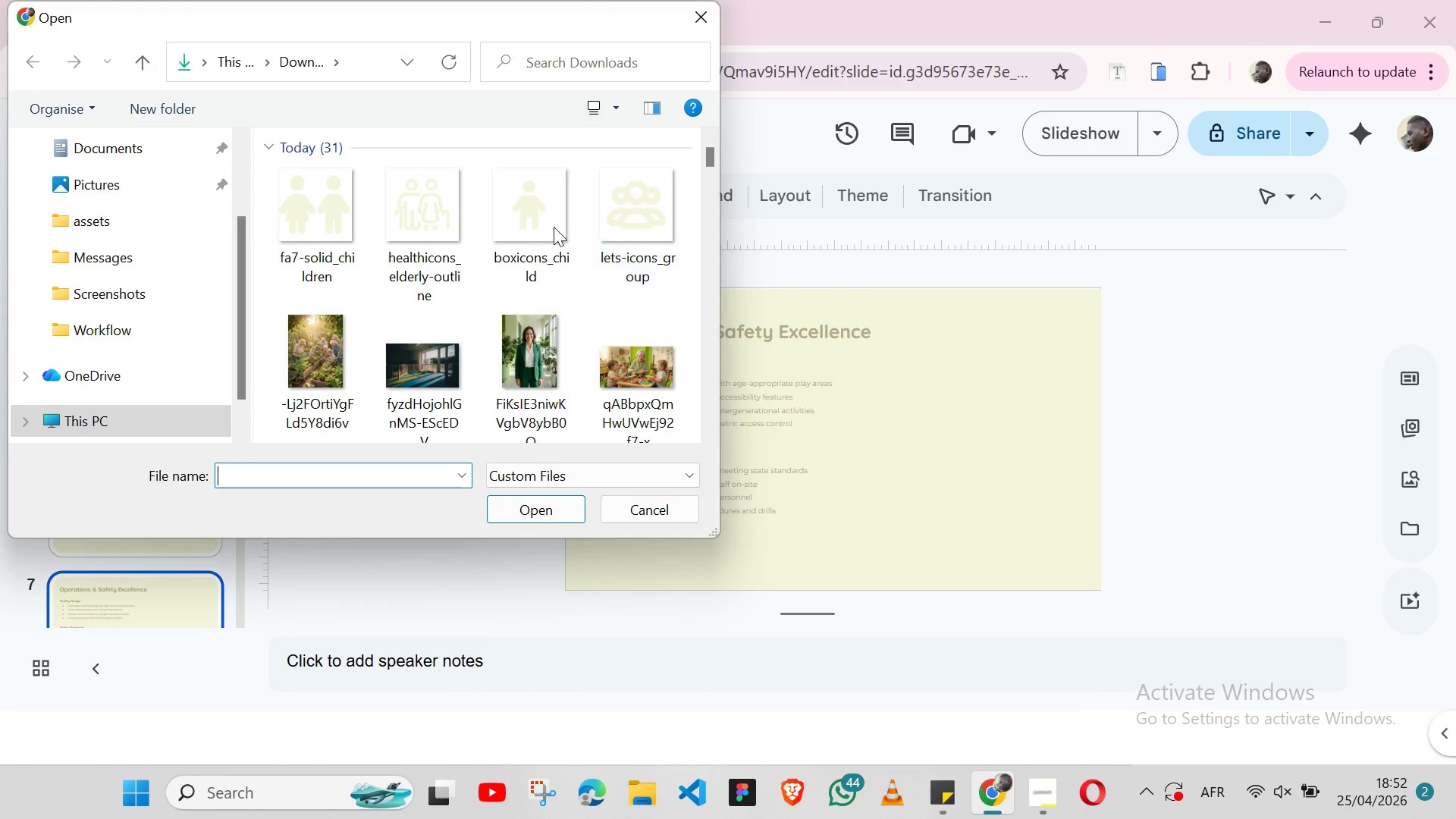 
left_click([417, 364])
 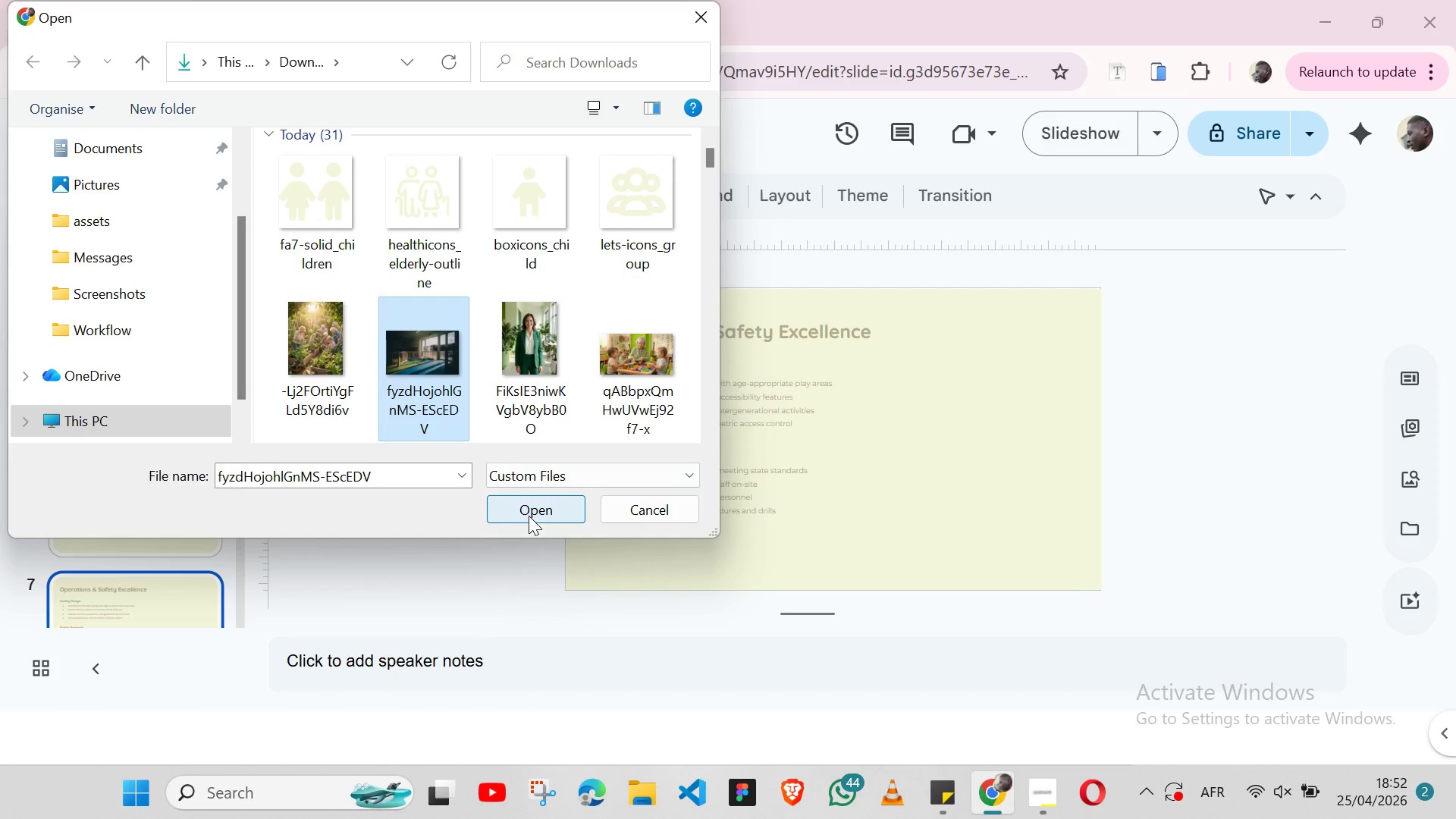 
left_click([529, 516])
 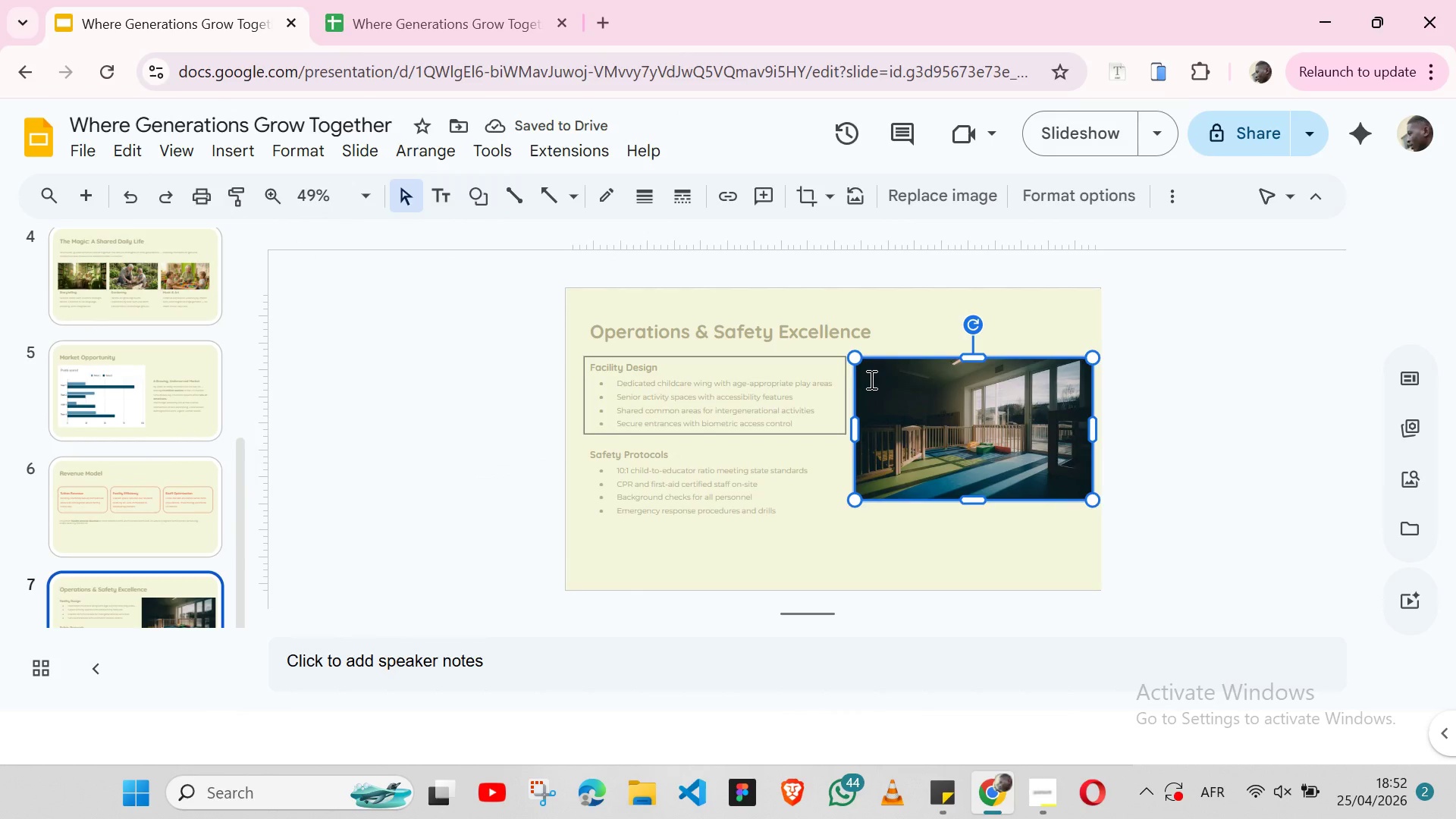 
wait(8.25)
 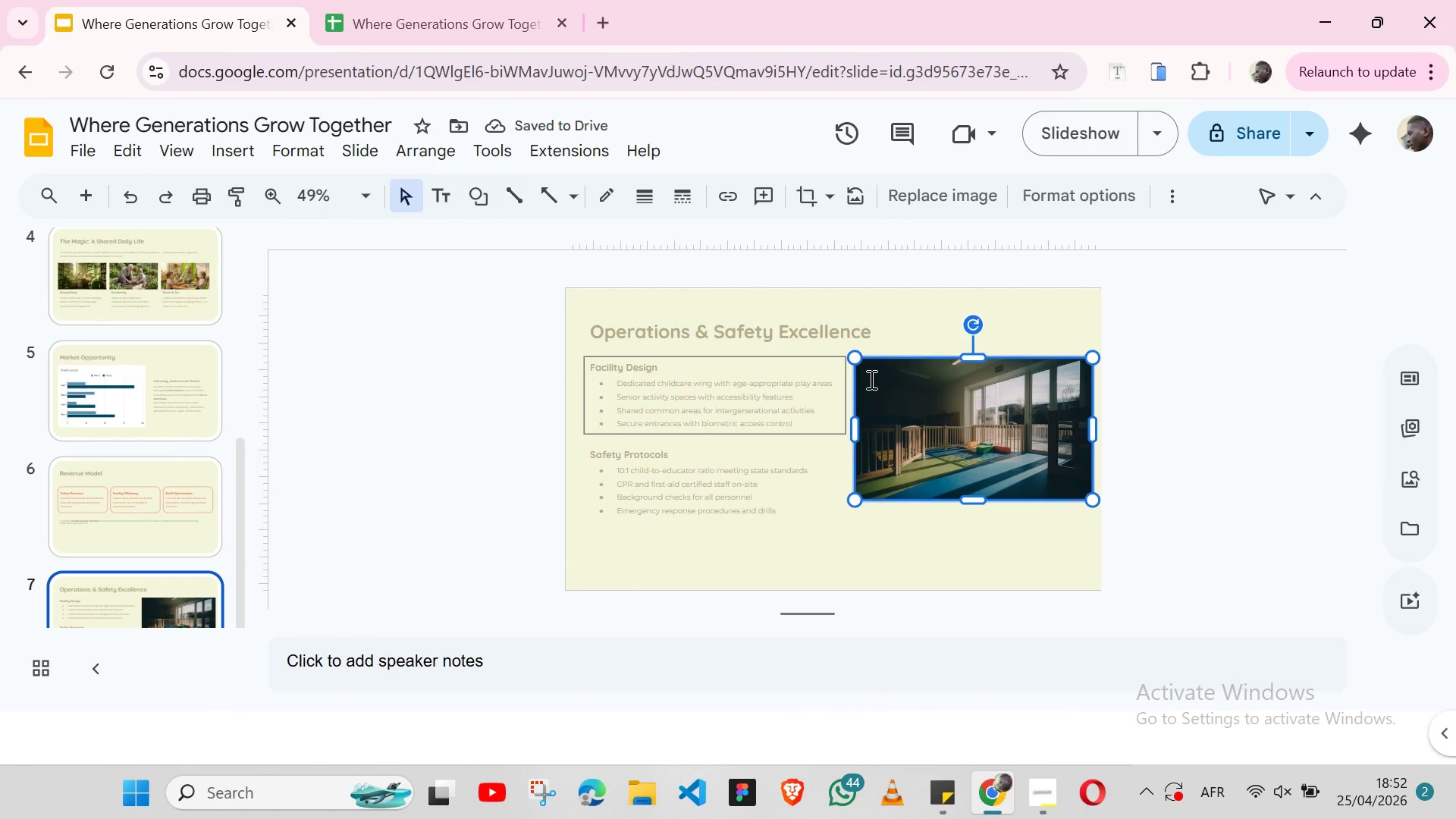 
left_click_drag(start_coordinate=[854, 501], to_coordinate=[908, 474])
 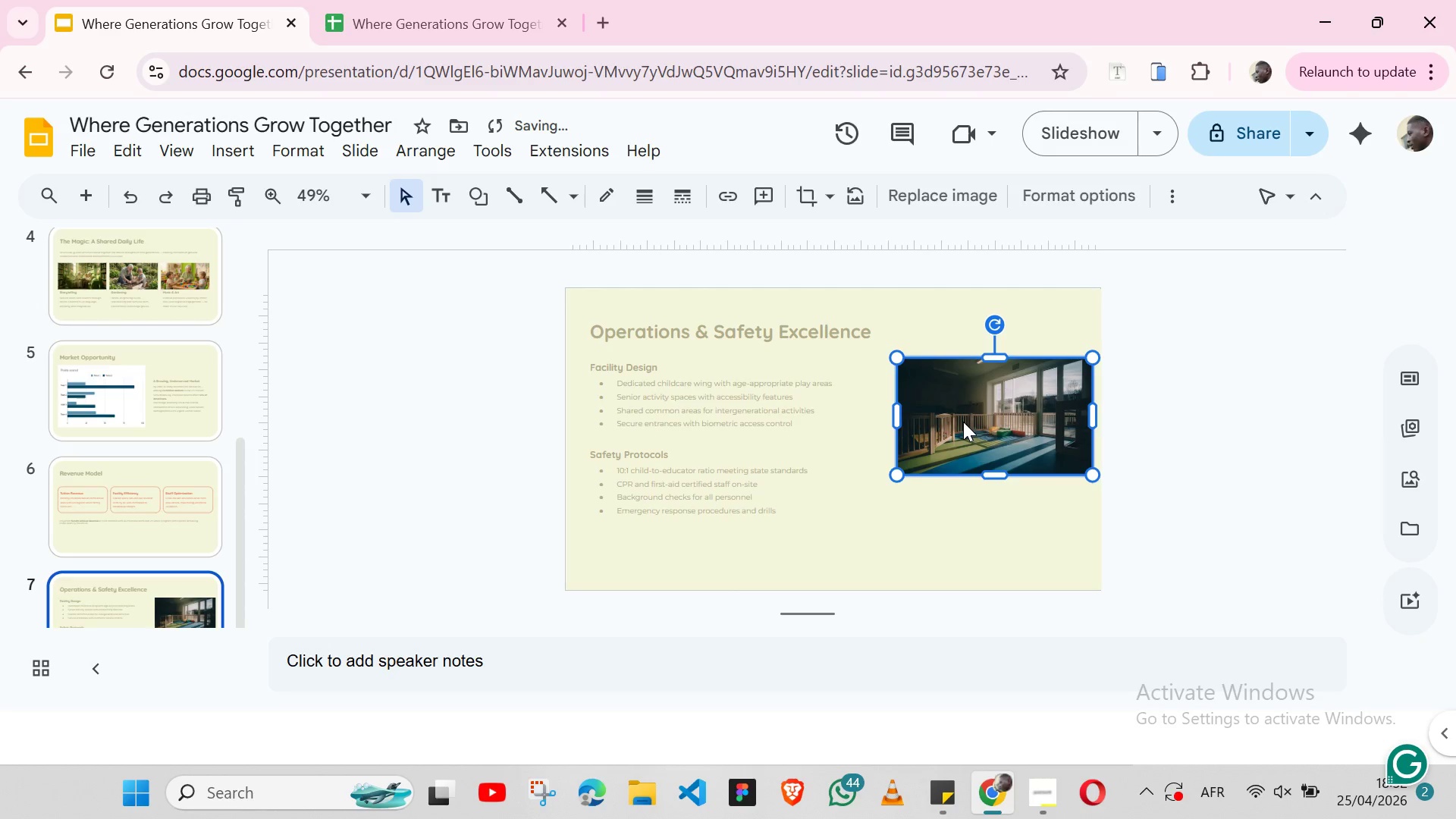 
left_click_drag(start_coordinate=[963, 422], to_coordinate=[908, 460])
 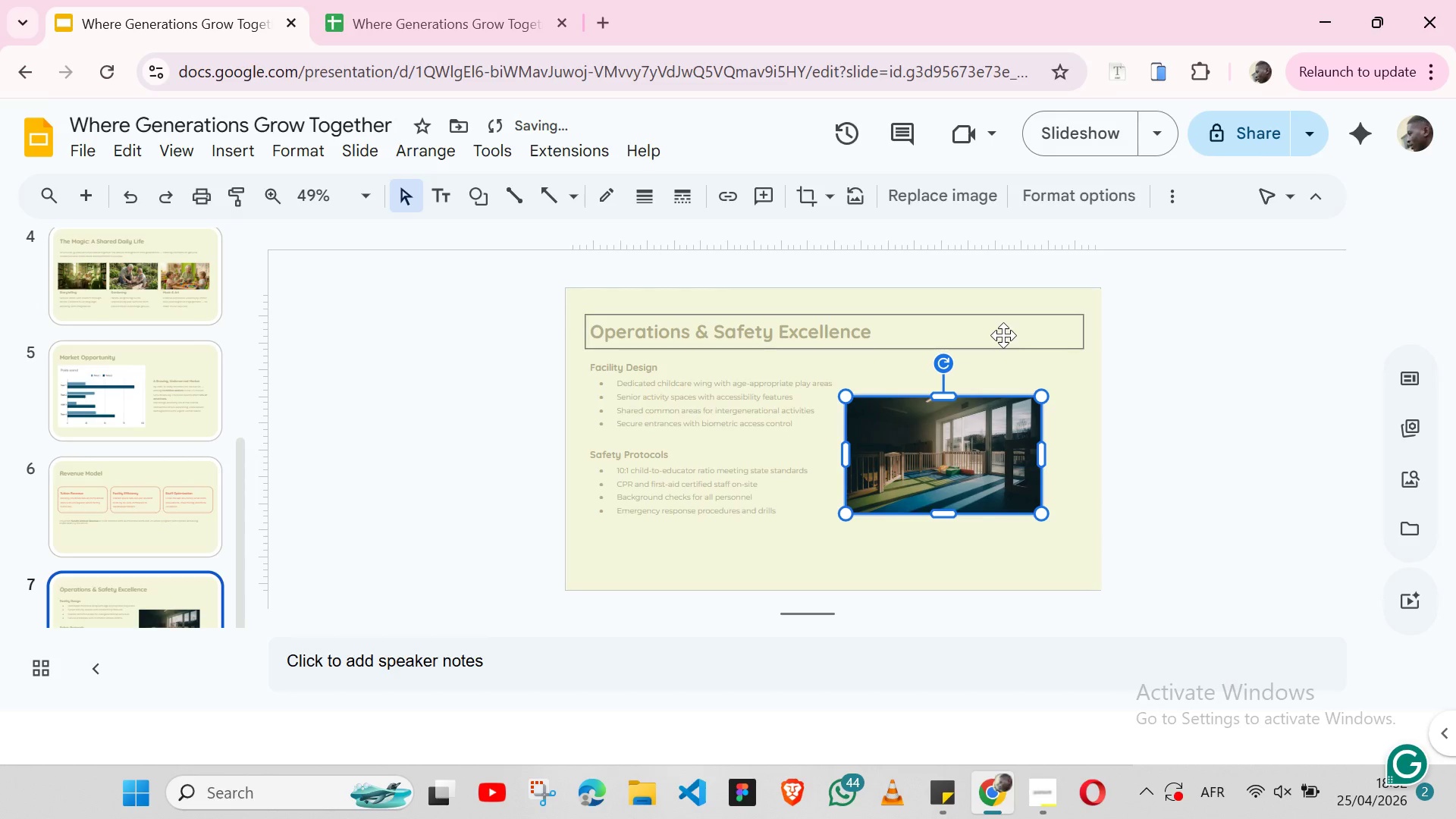 
hold_key(key=ShiftLeft, duration=1.22)
left_click([1027, 347])
 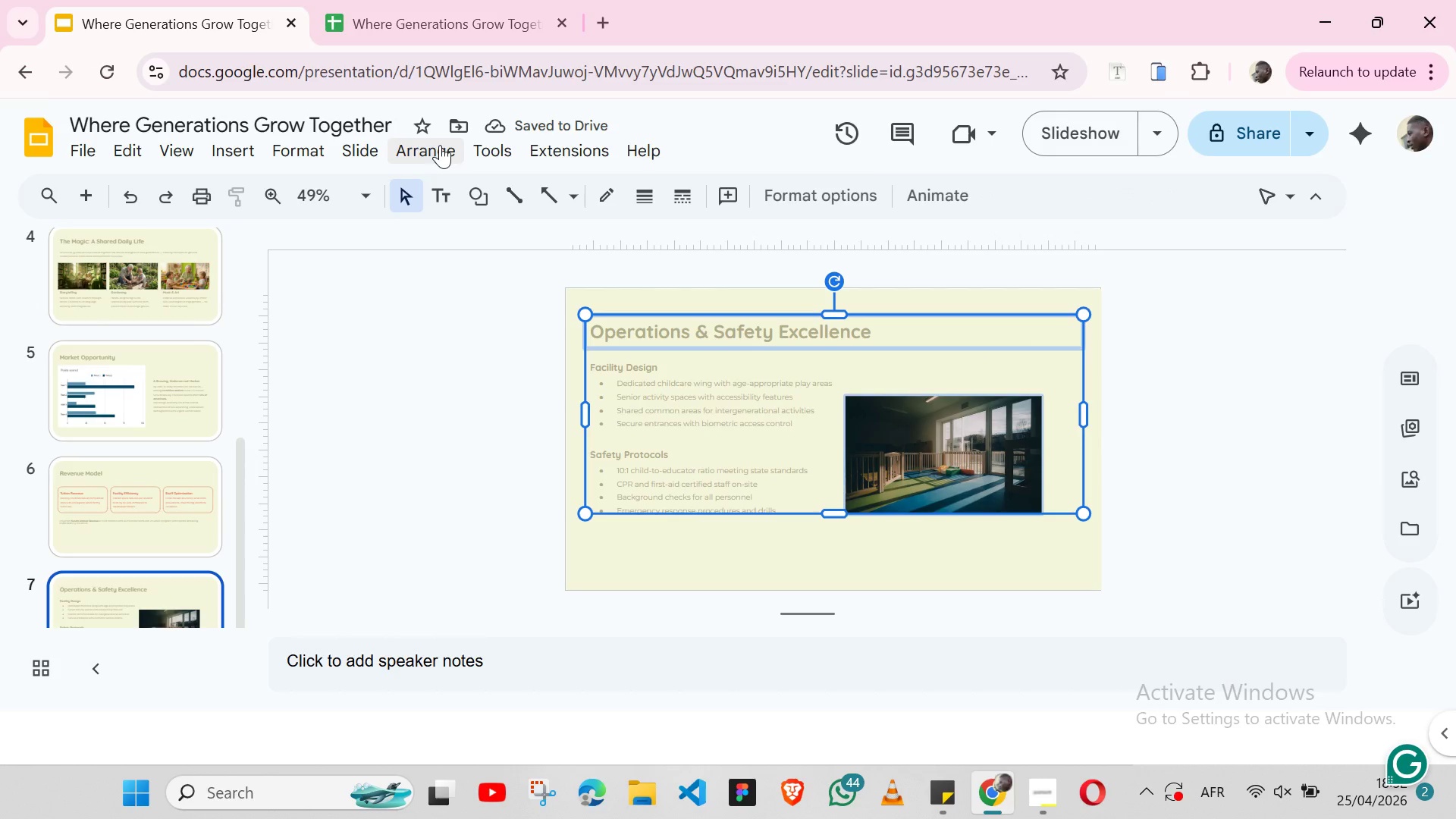 
left_click([439, 144])
 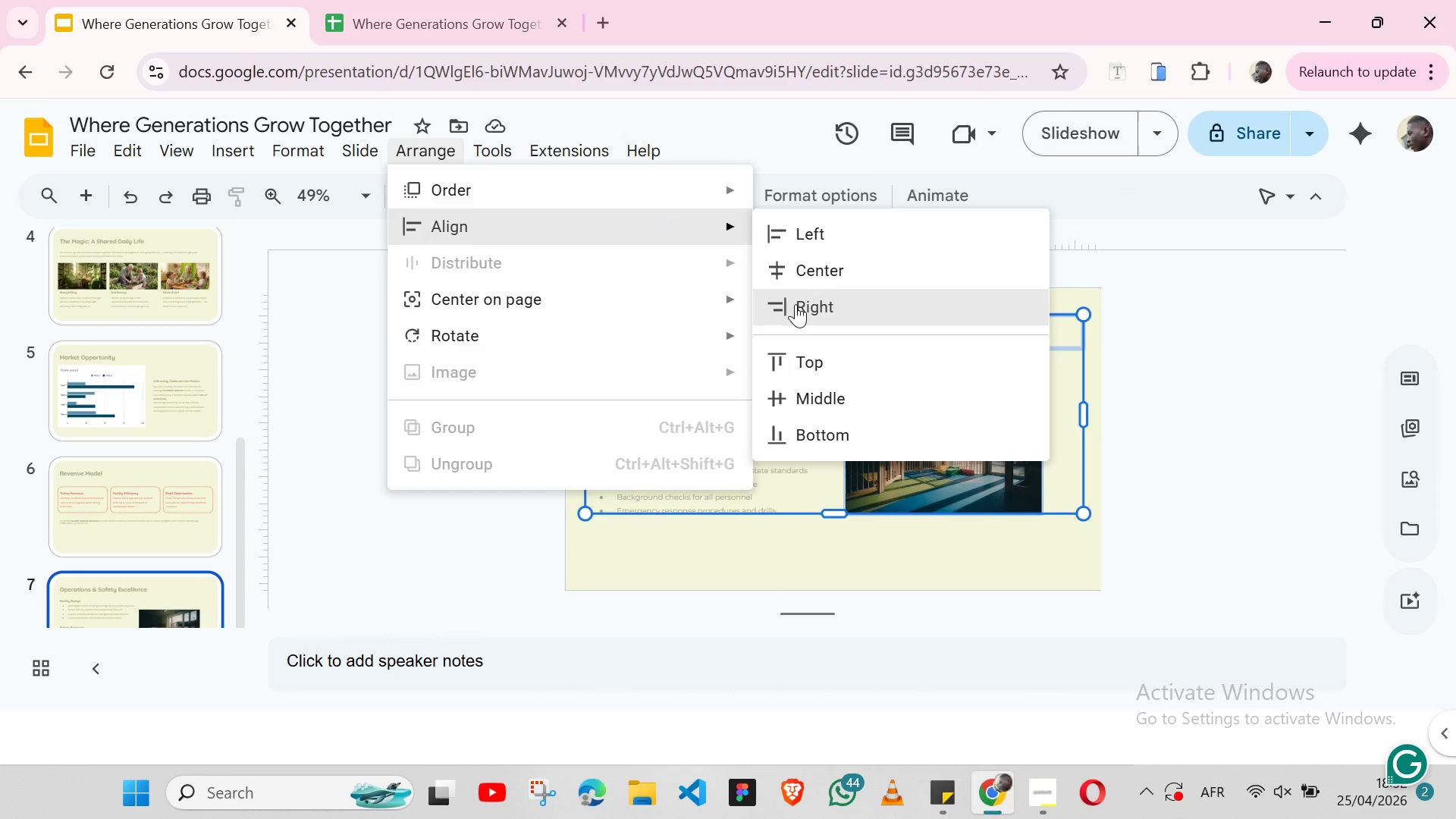 
left_click([795, 304])
 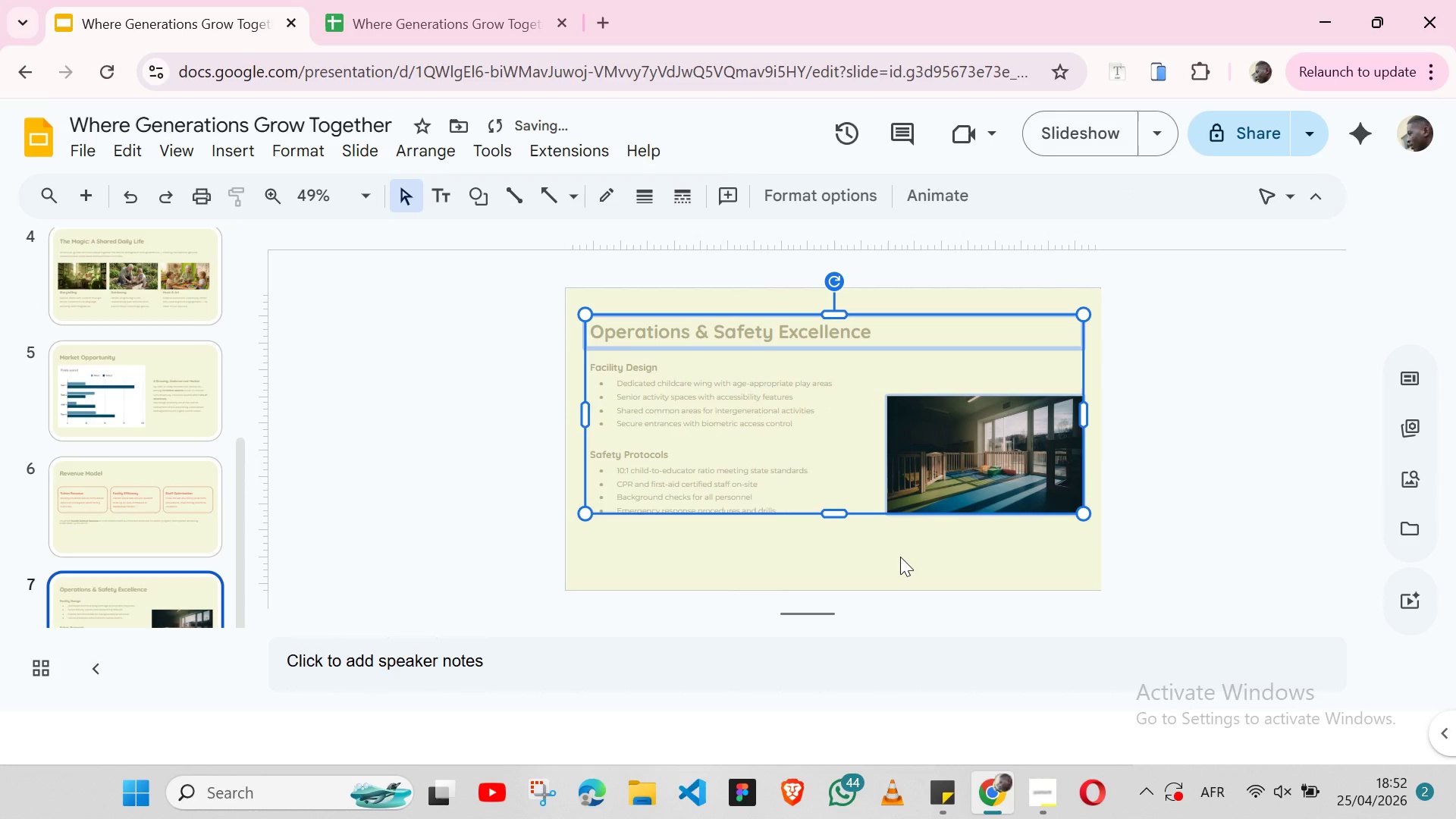 
left_click([900, 557])
 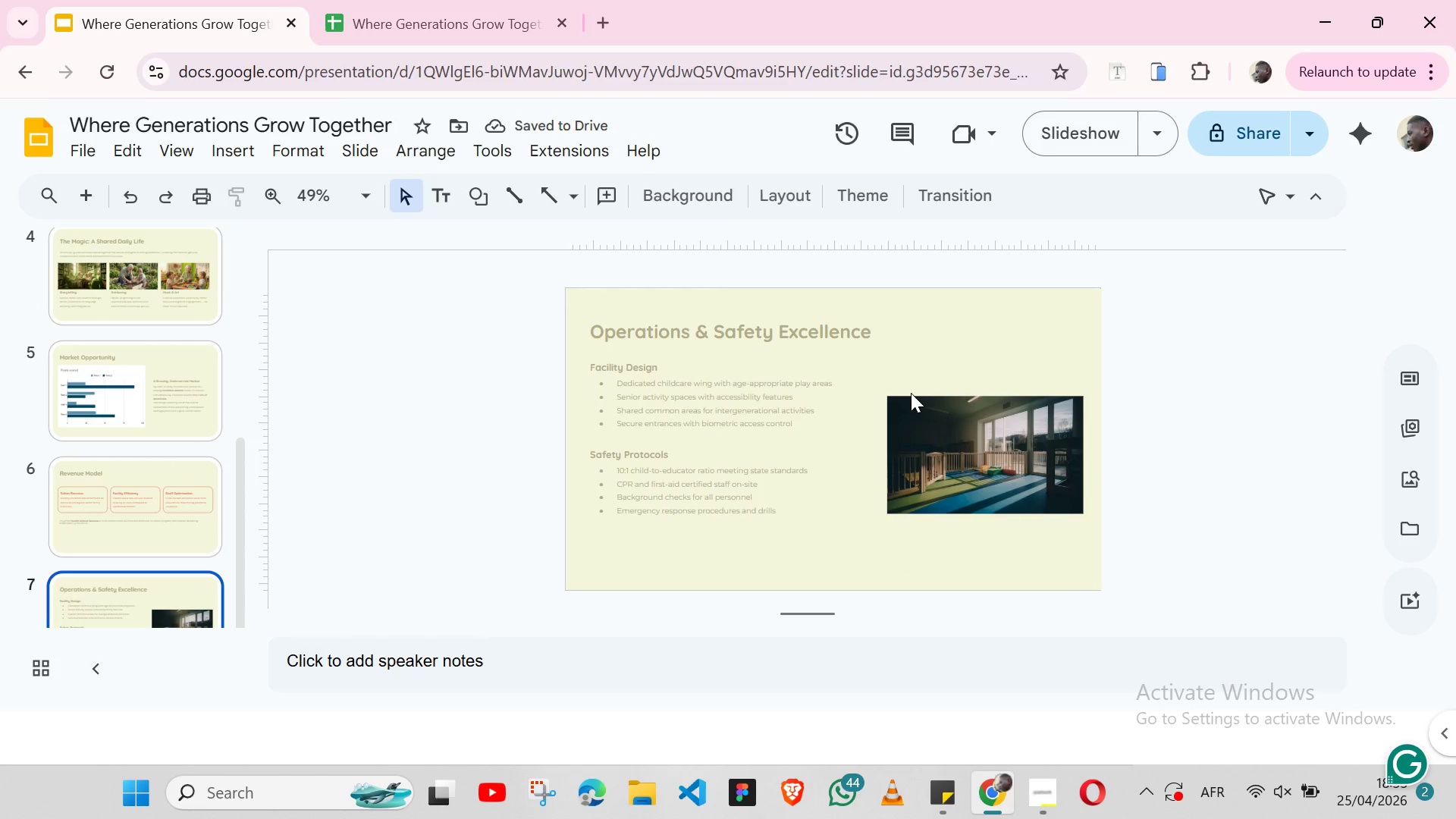 
left_click([901, 396])
 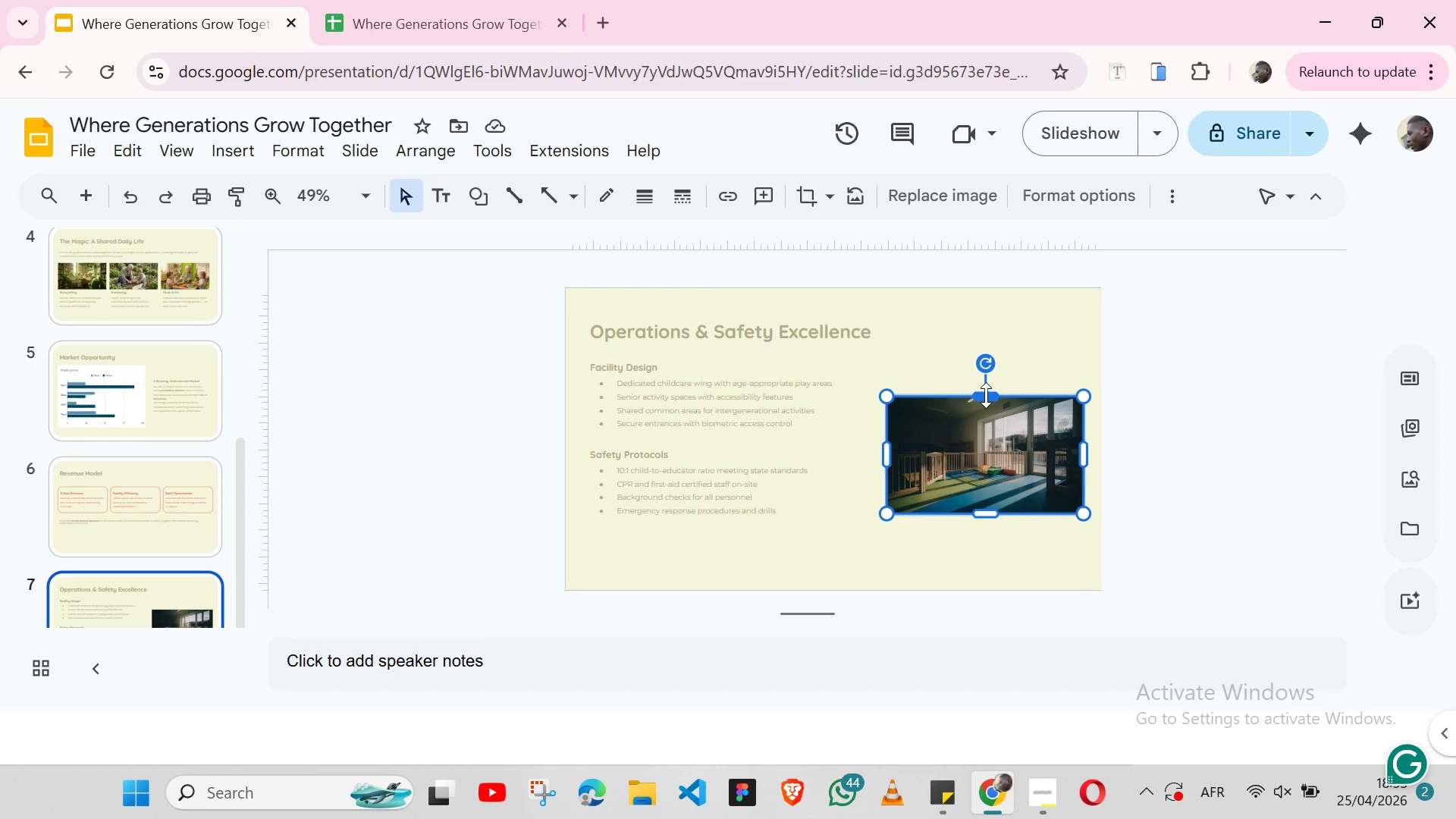 
left_click_drag(start_coordinate=[986, 395], to_coordinate=[982, 354])
 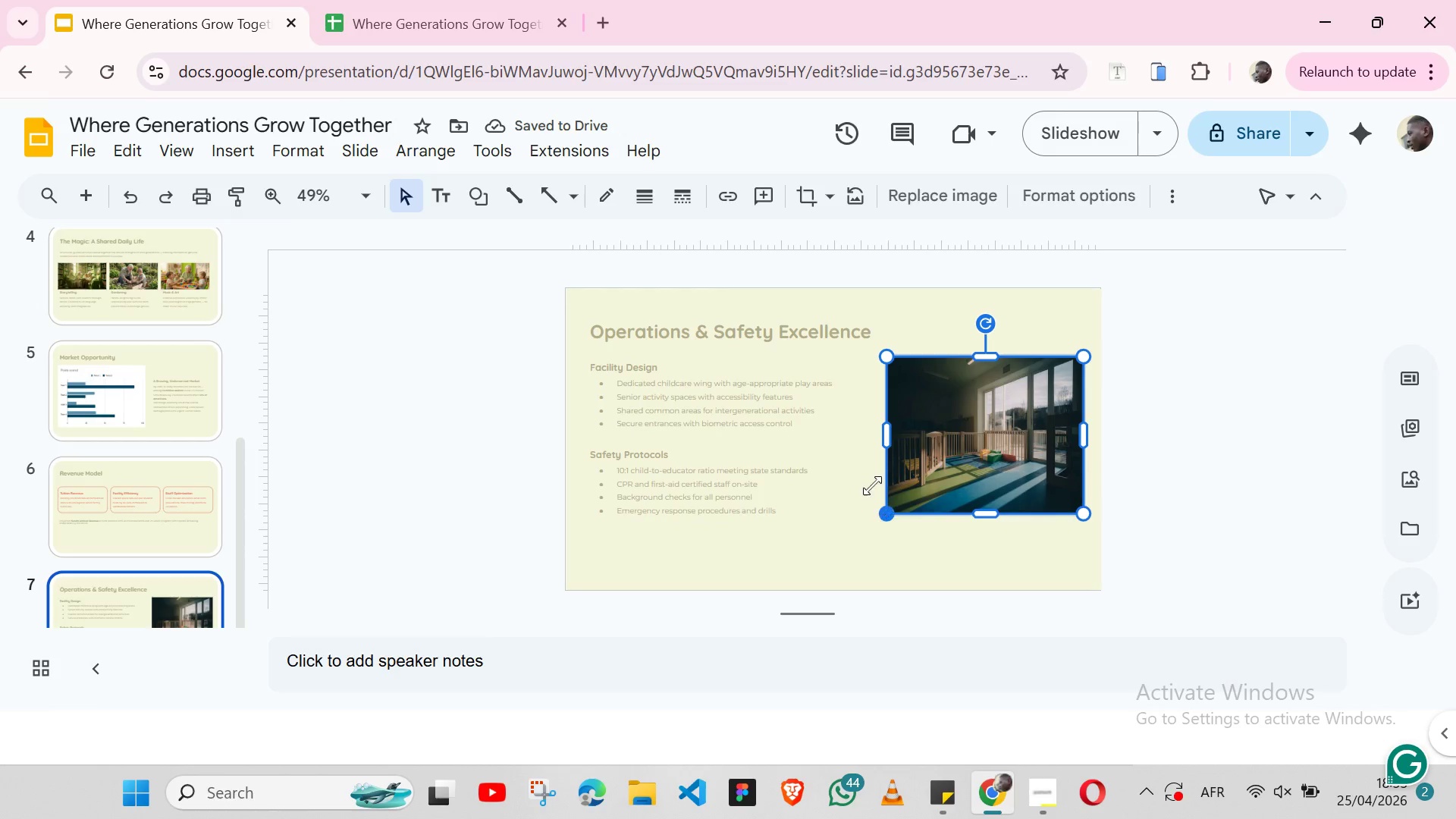 
wait(6.56)
 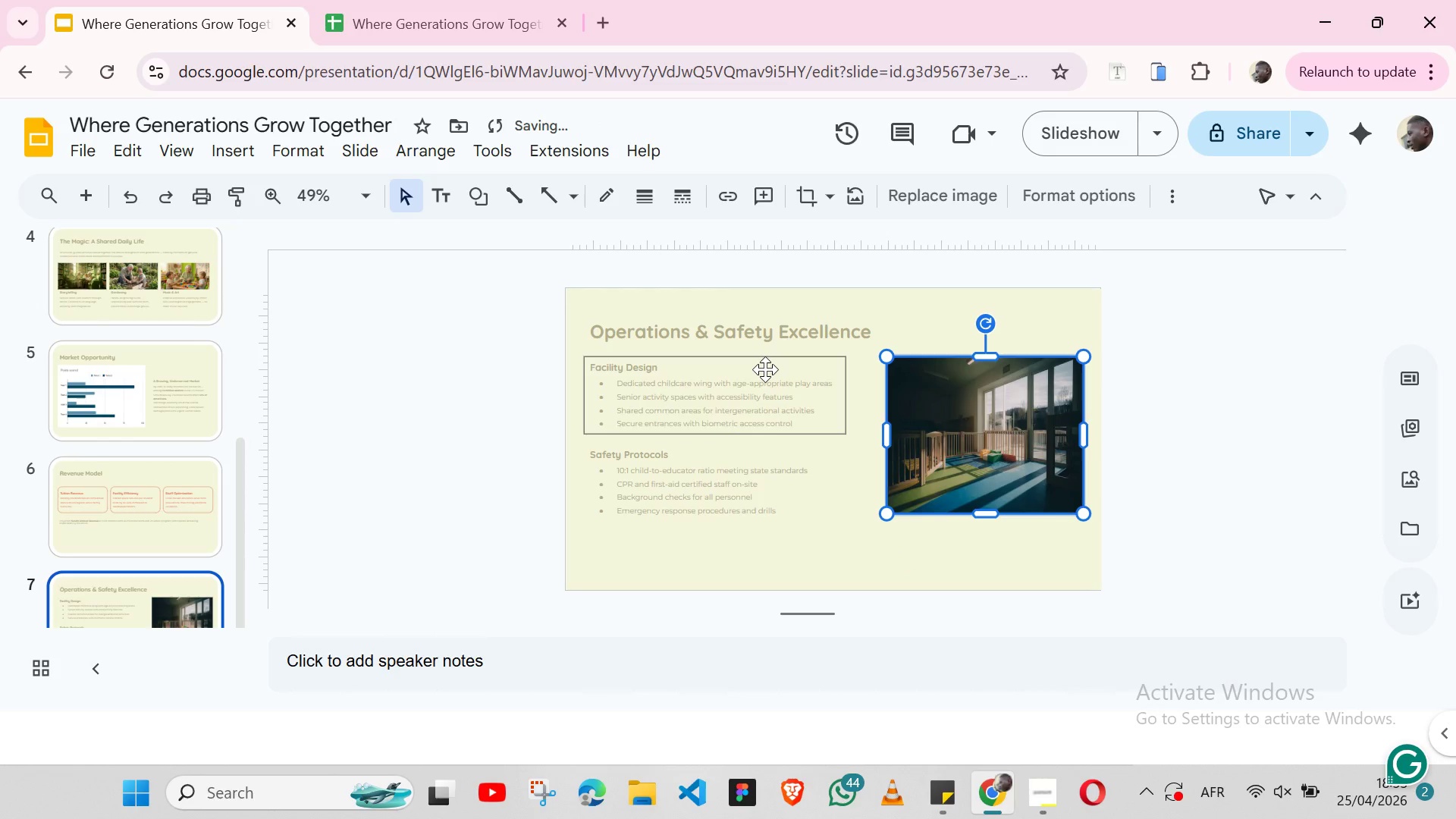 
left_click([846, 428])
 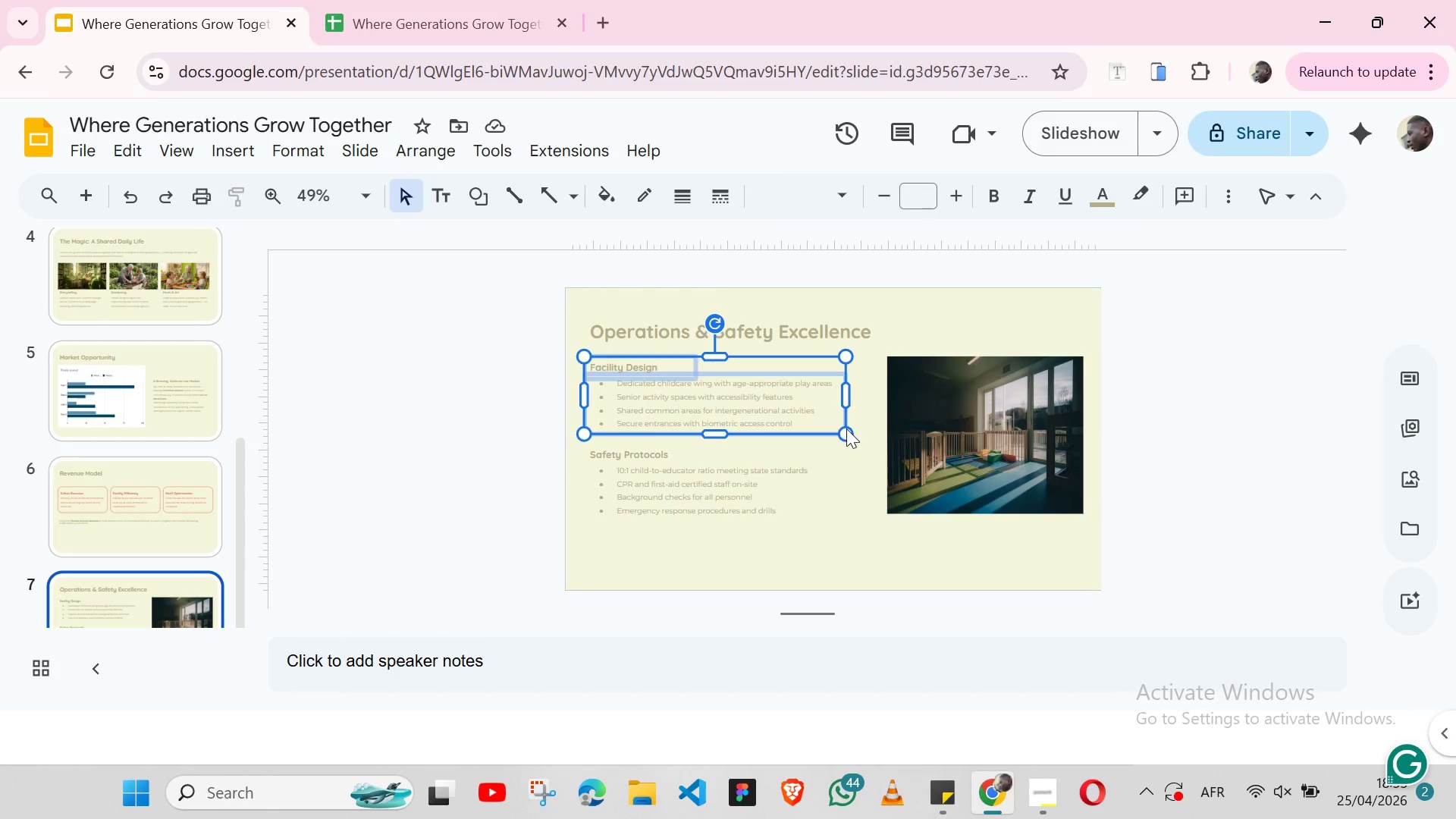 
hold_key(key=ShiftLeft, duration=1.5)
left_click([838, 517])
 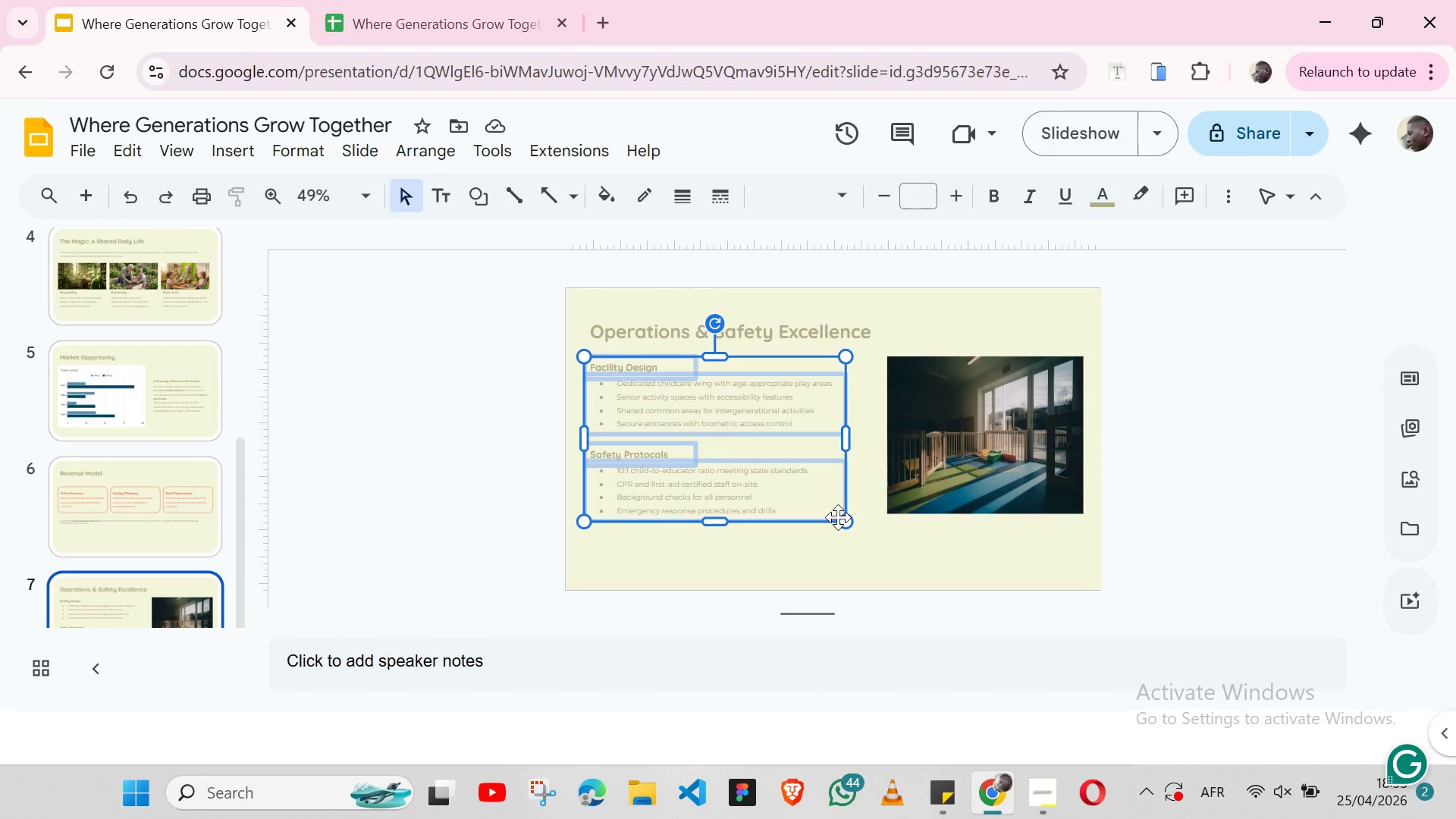 
key(Shift+ShiftLeft)
 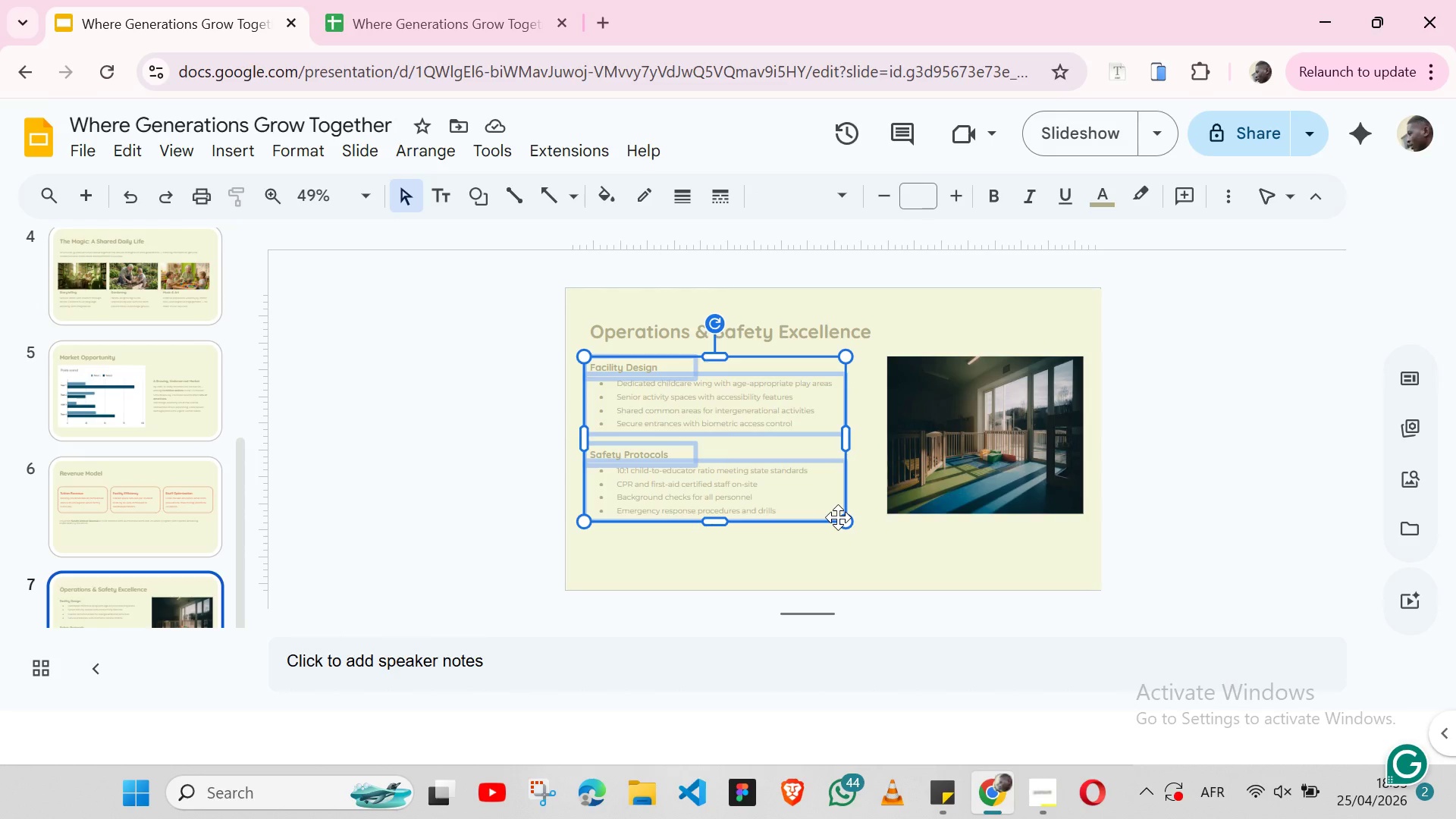 
key(Shift+ShiftLeft)
 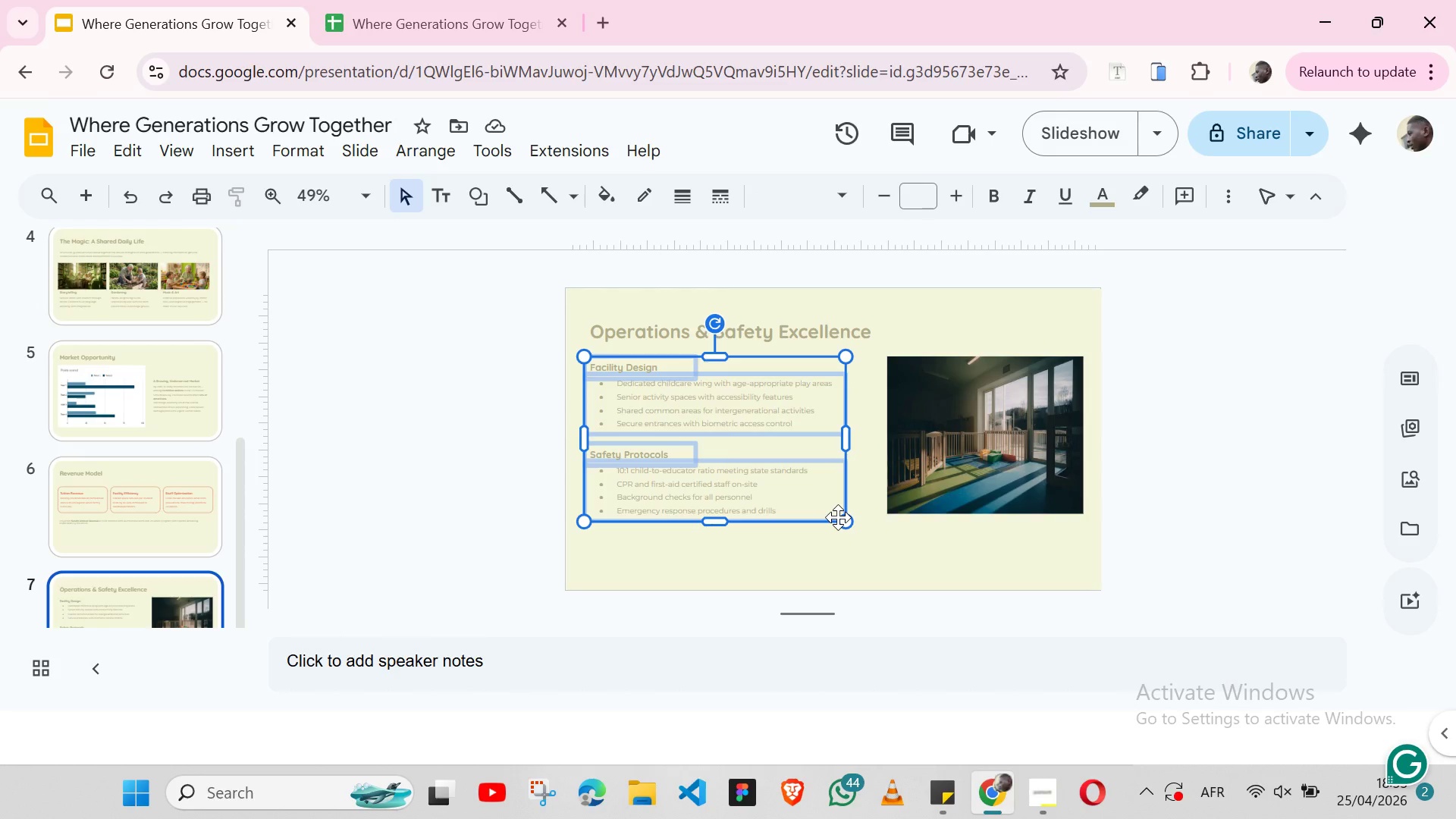 
key(Shift+ShiftLeft)
 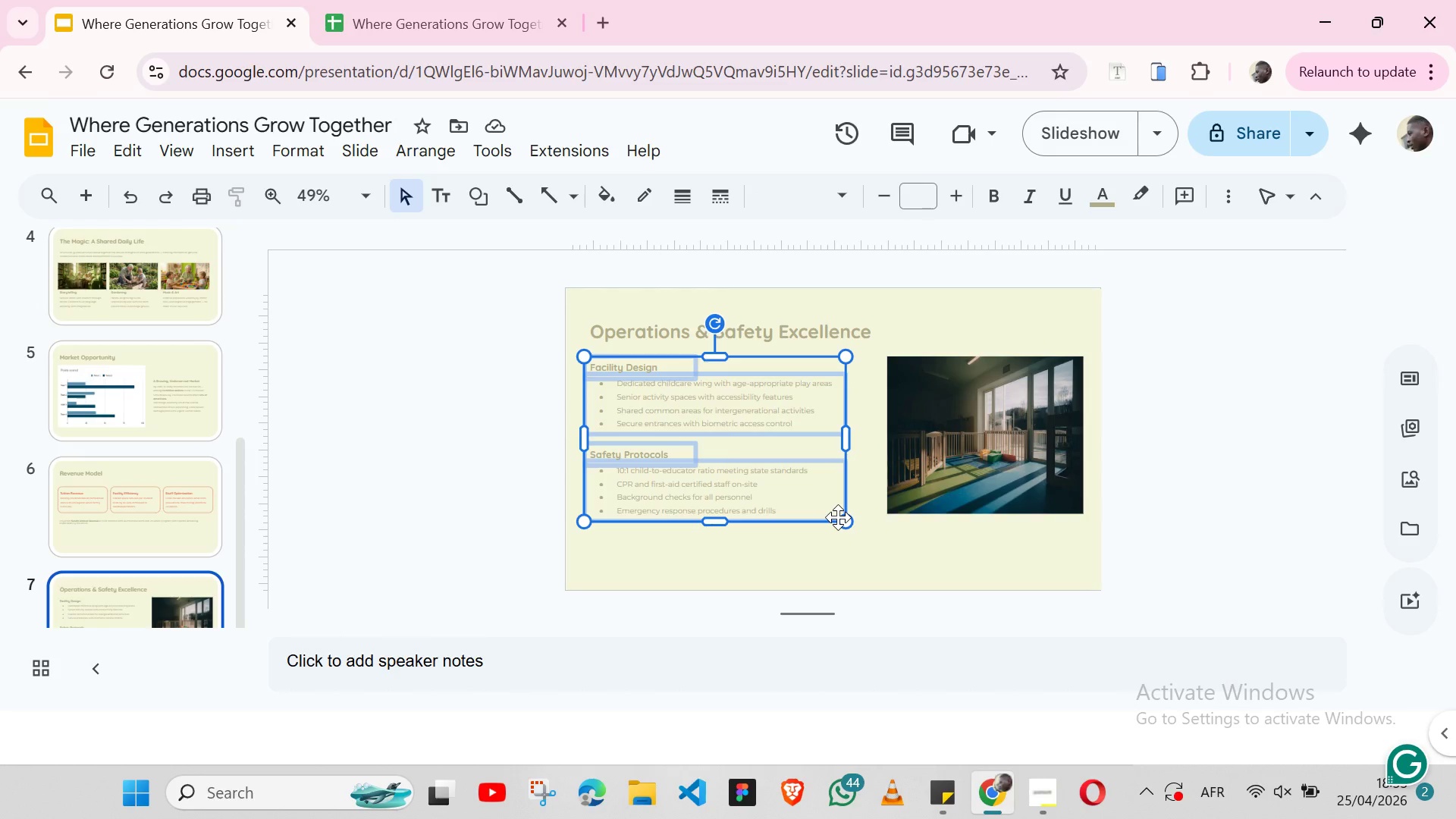 
key(Shift+ShiftLeft)
 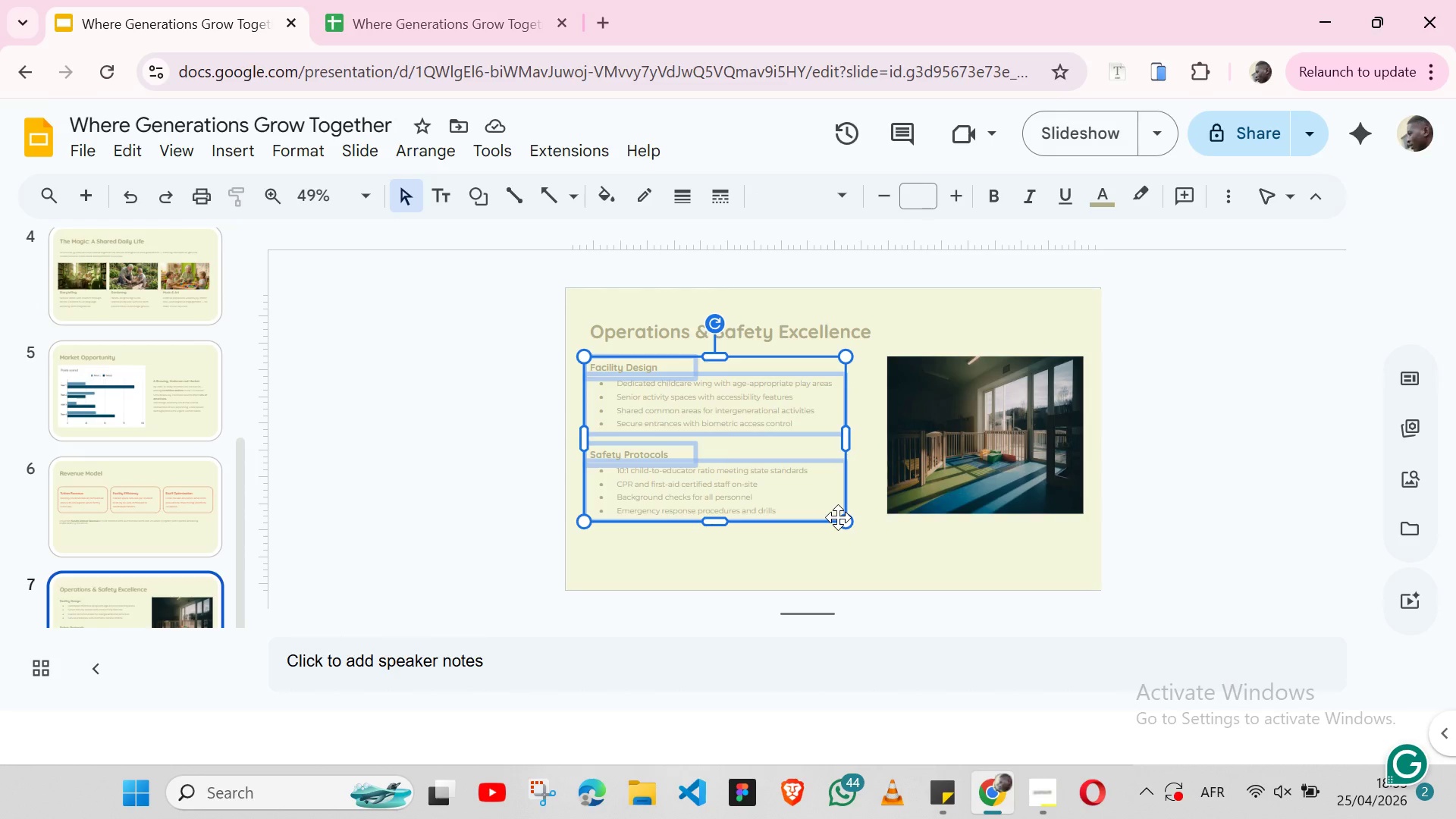 
key(Shift+ShiftLeft)
 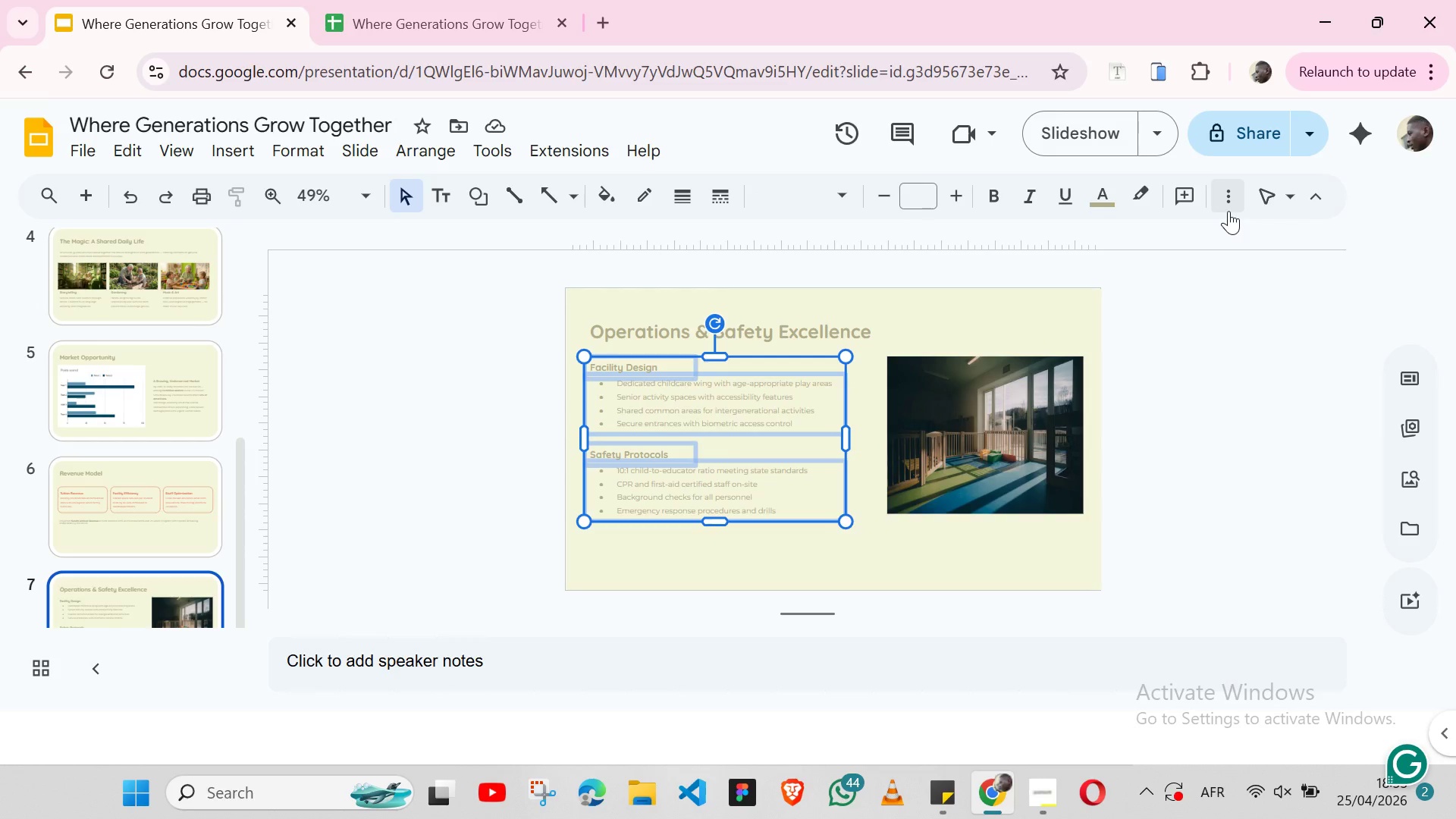 
left_click([1228, 211])
 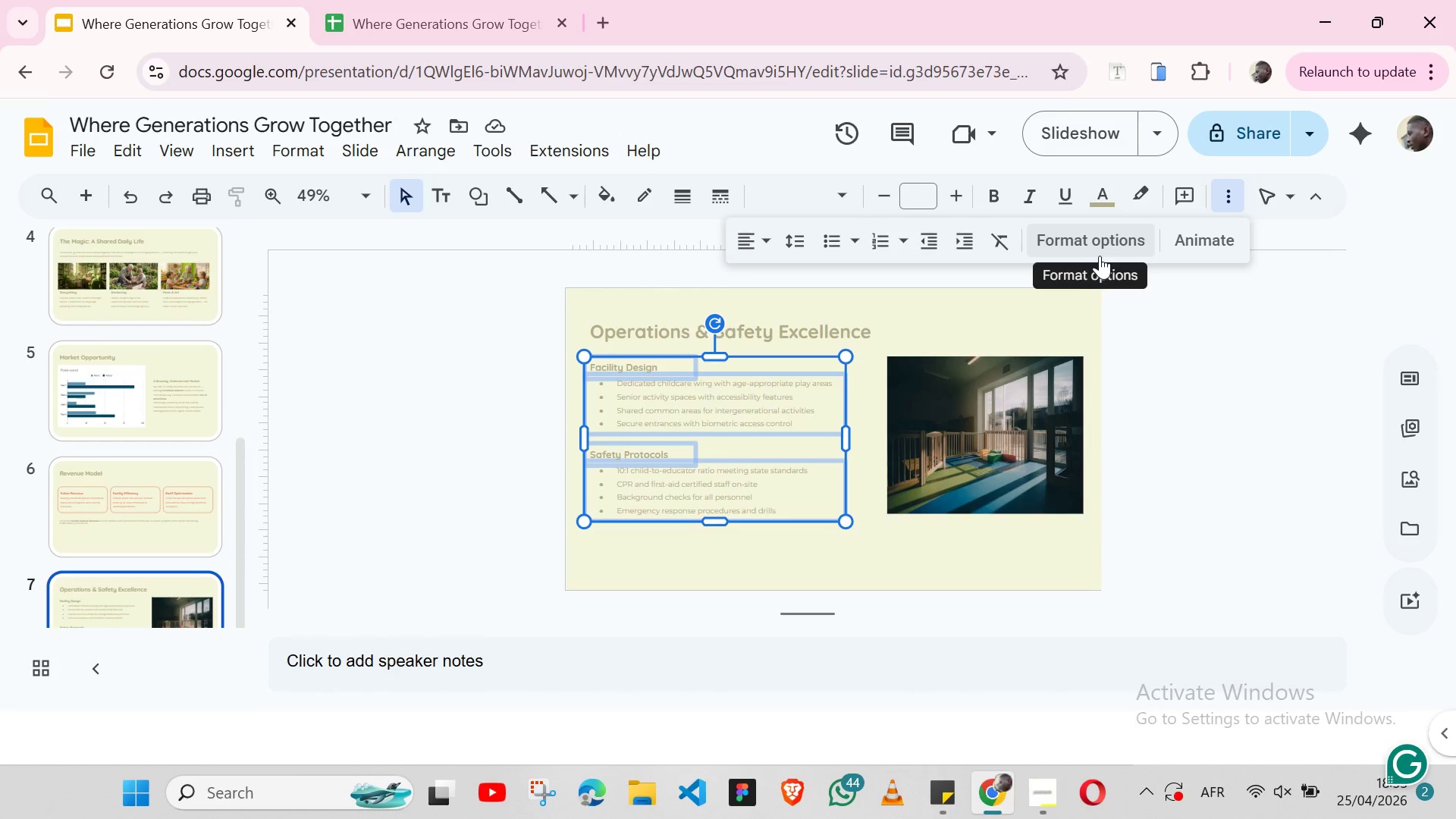 
left_click([1100, 256])
 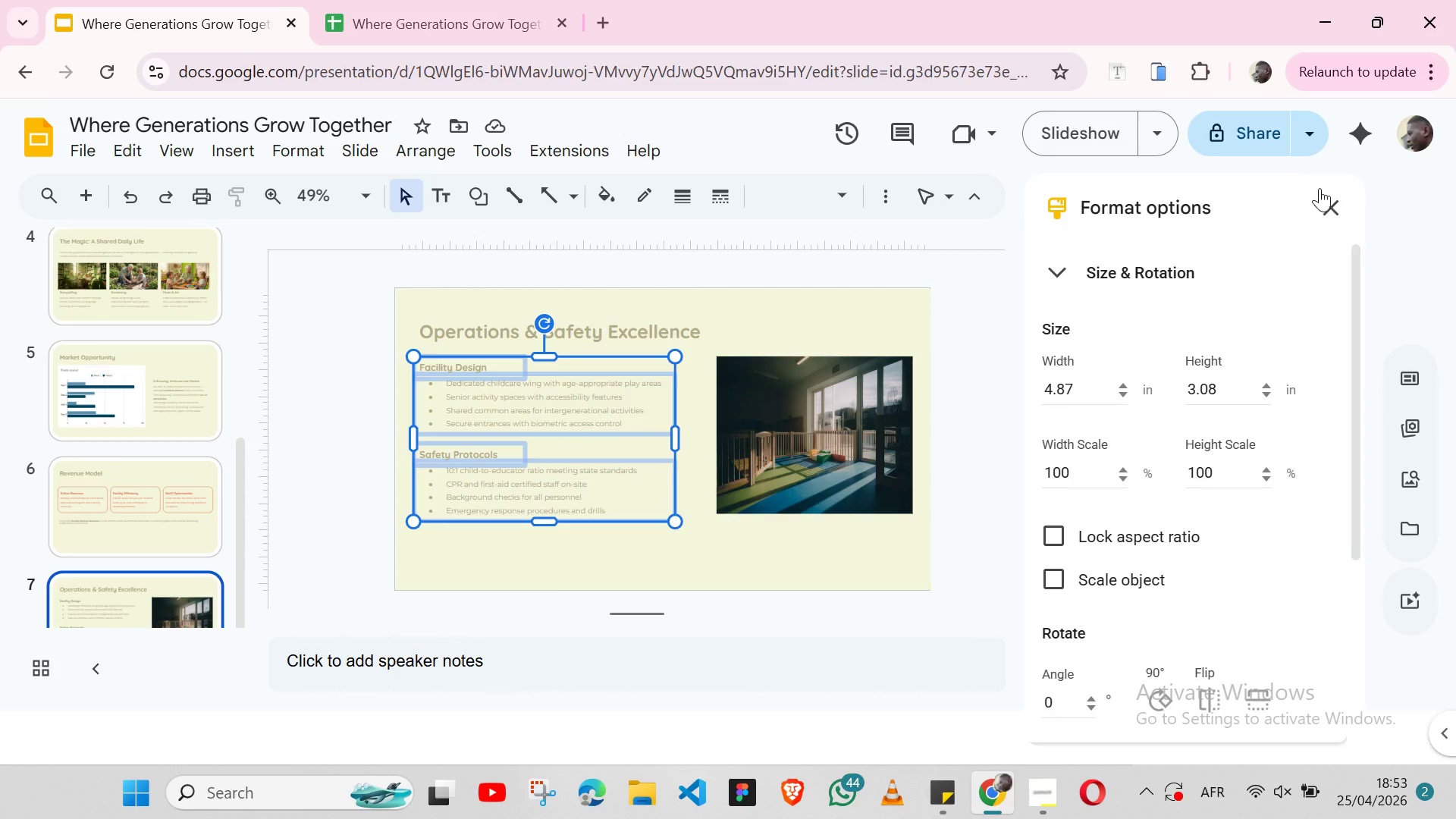 
left_click([1332, 199])
 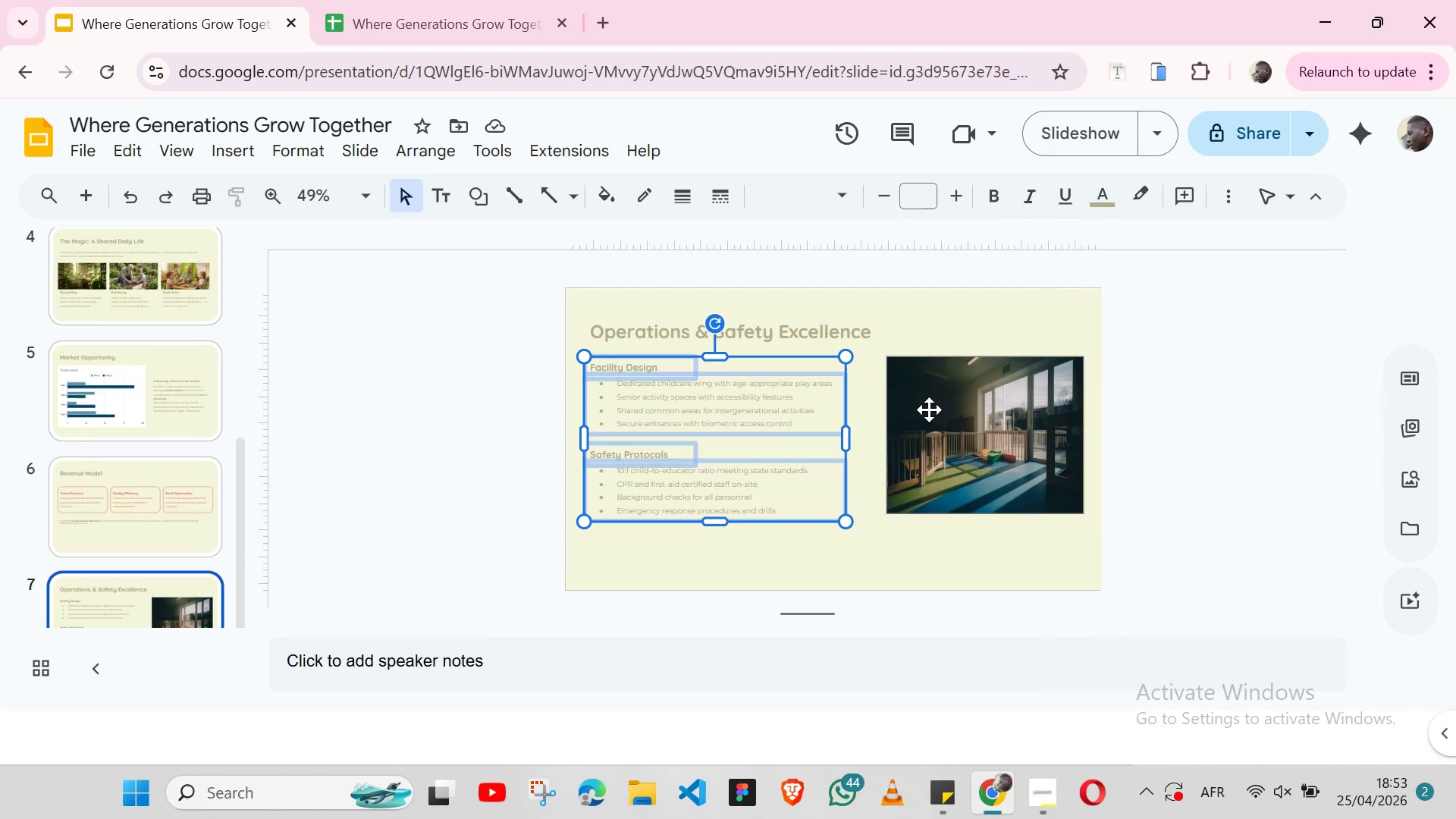 
left_click([929, 410])
 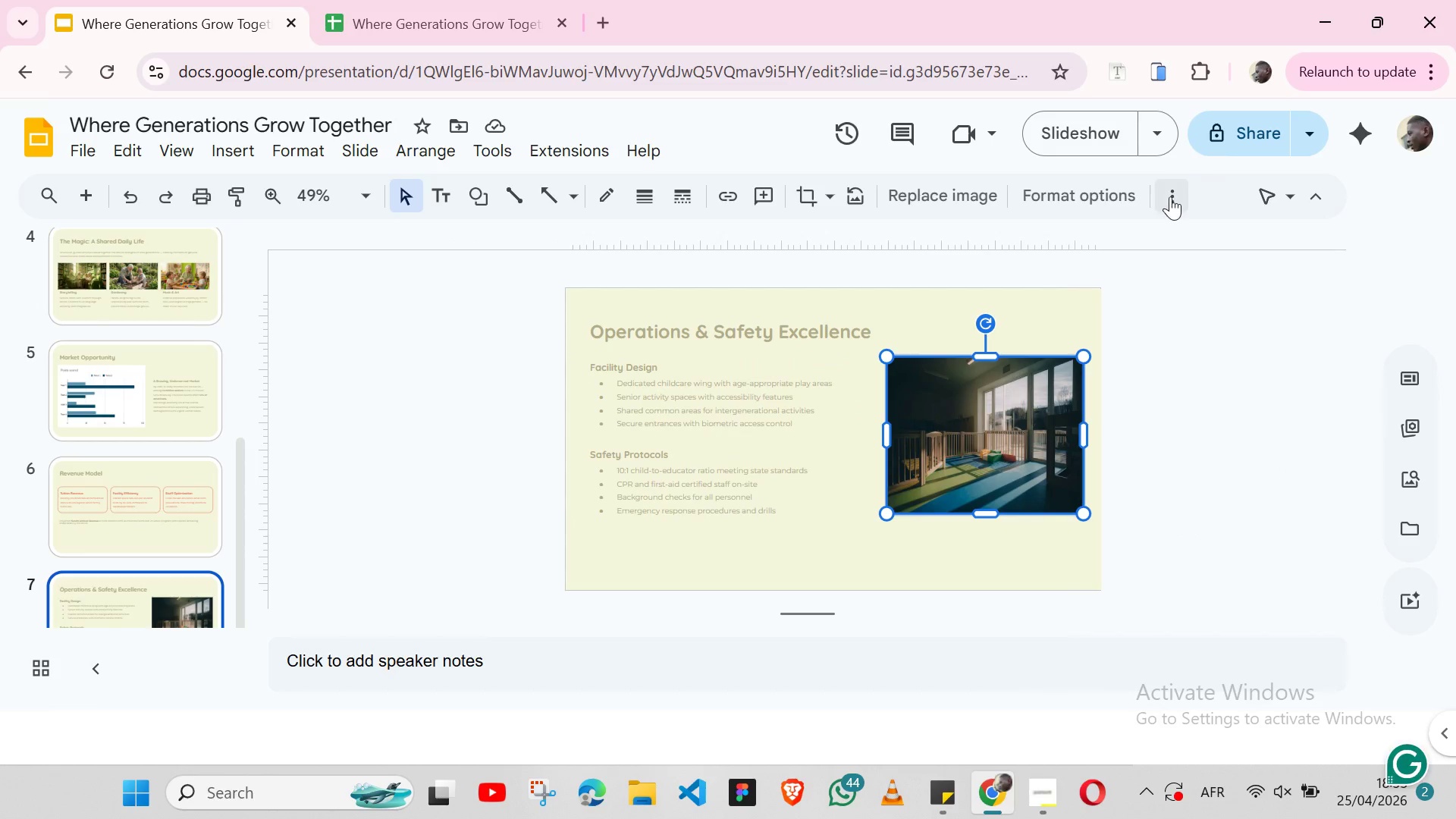 
left_click([1170, 196])
 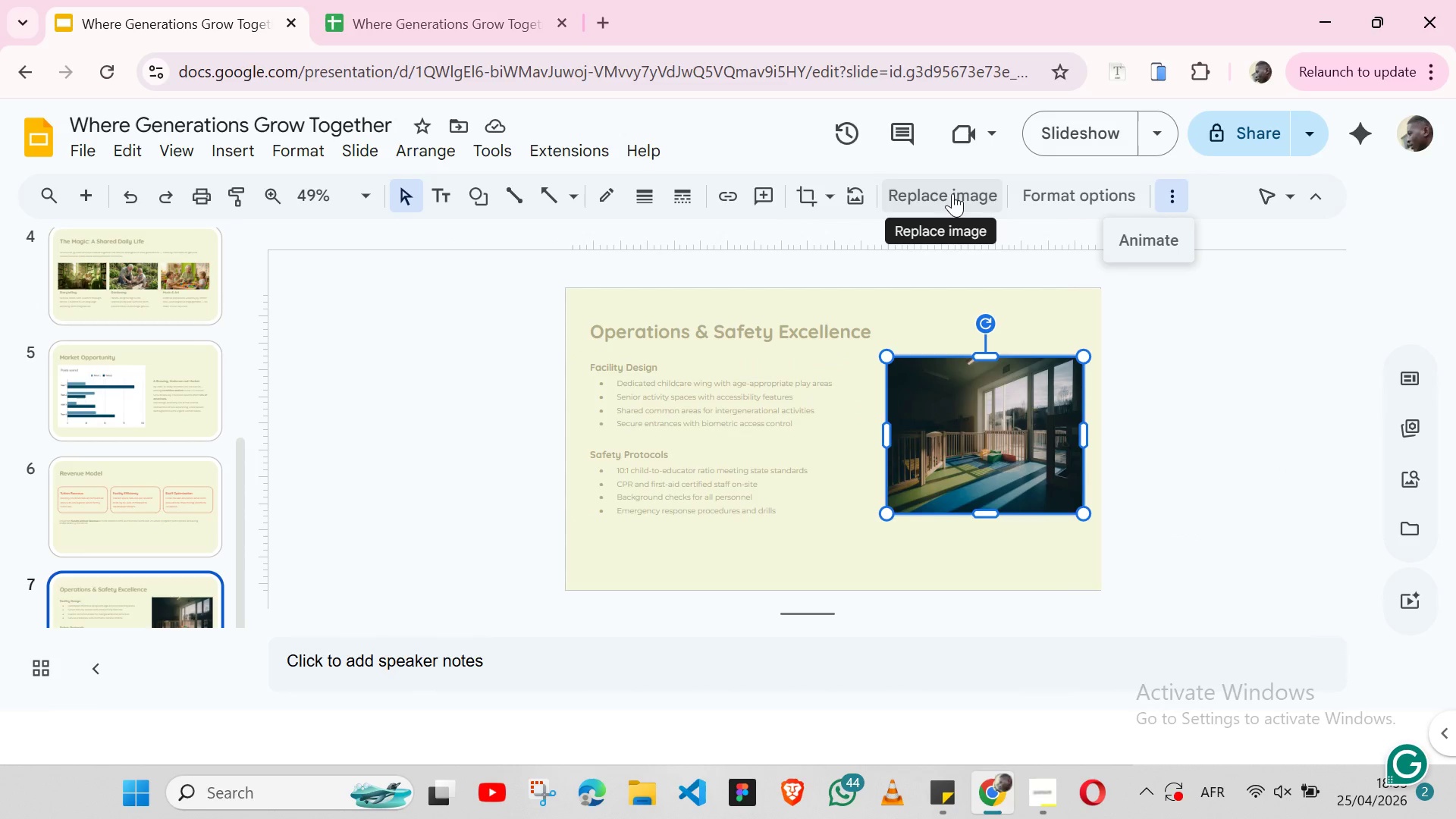 
left_click([1079, 197])
 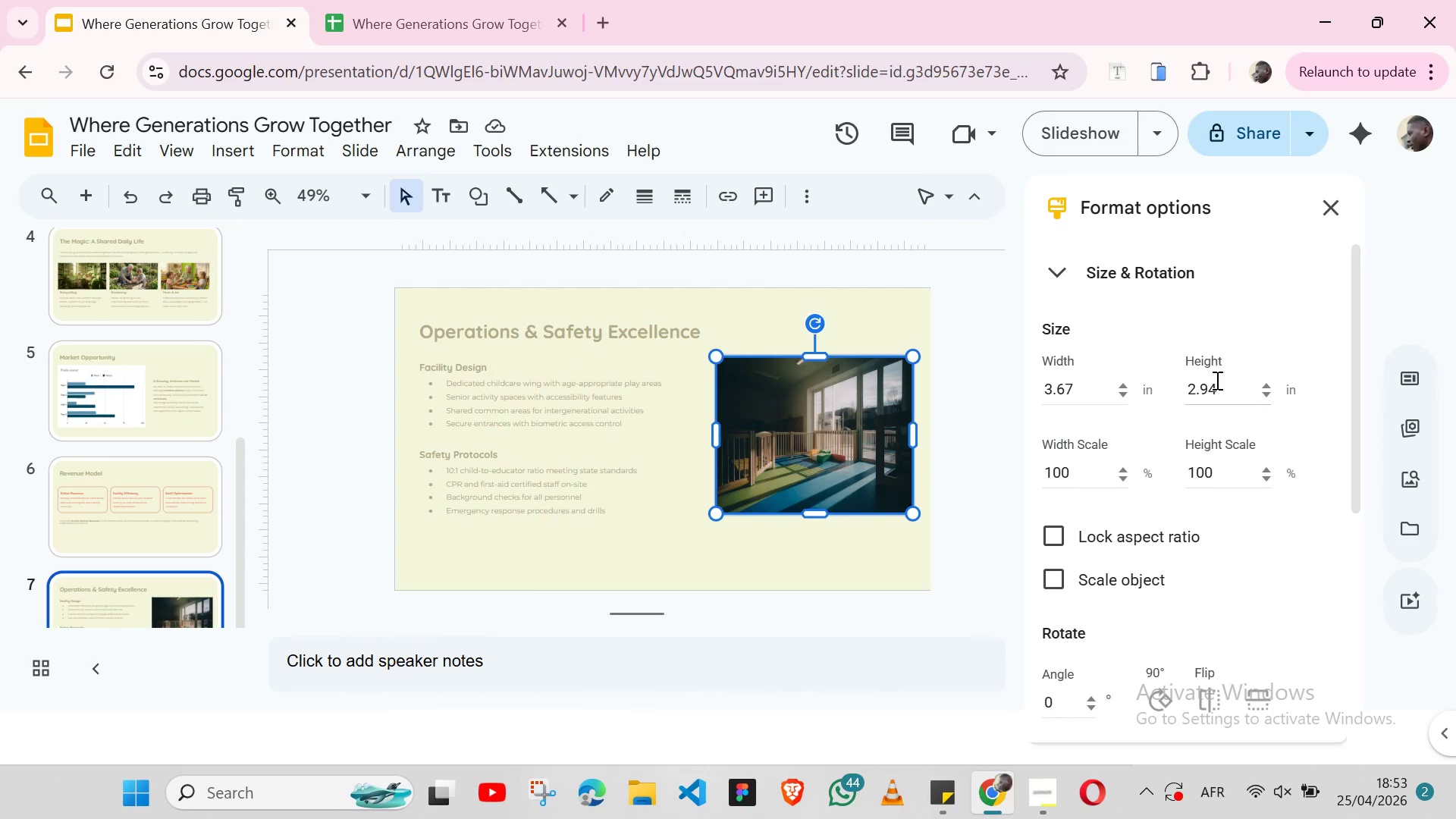 
left_click([1216, 380])
 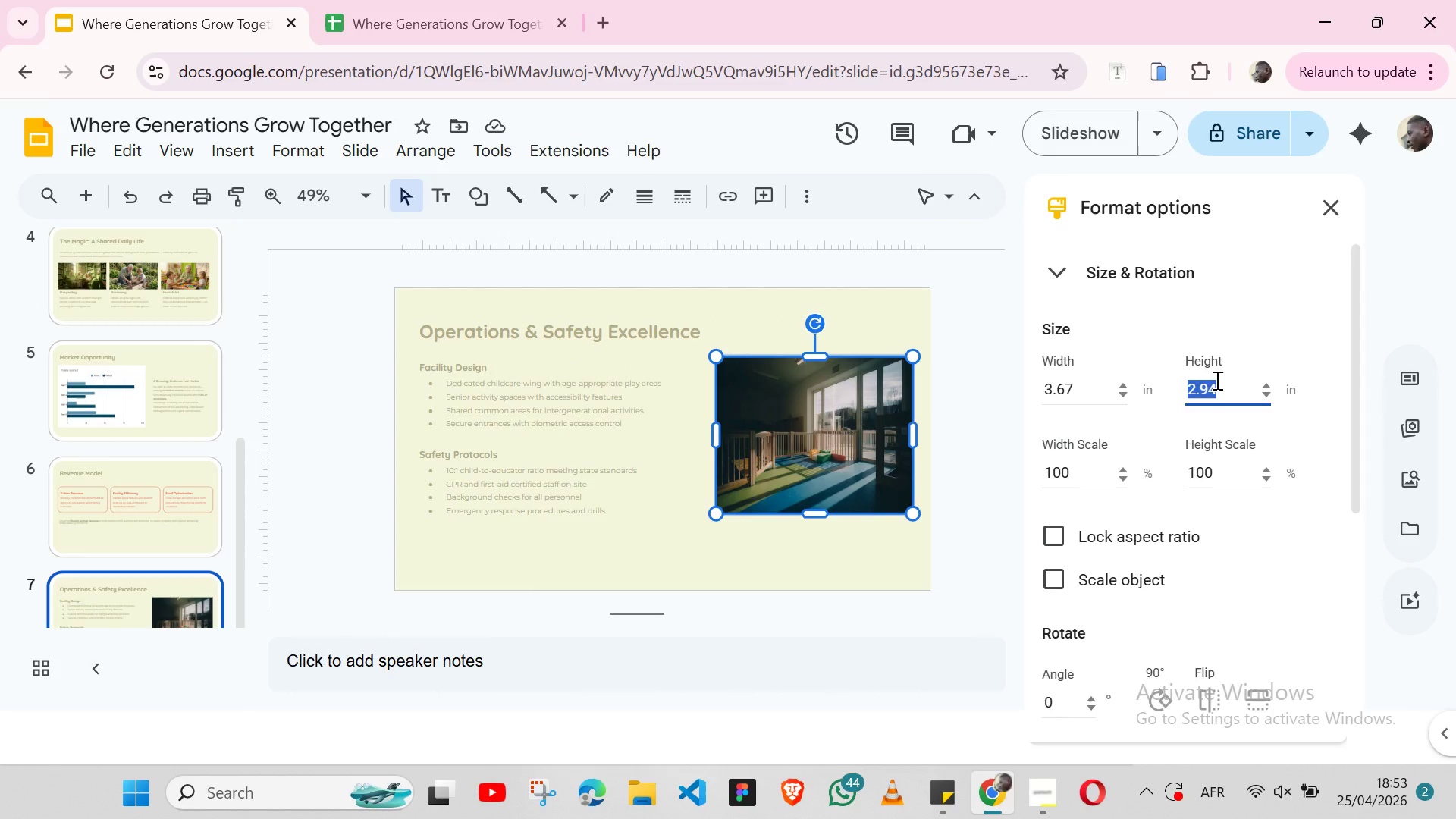 
double_click([1216, 380])
 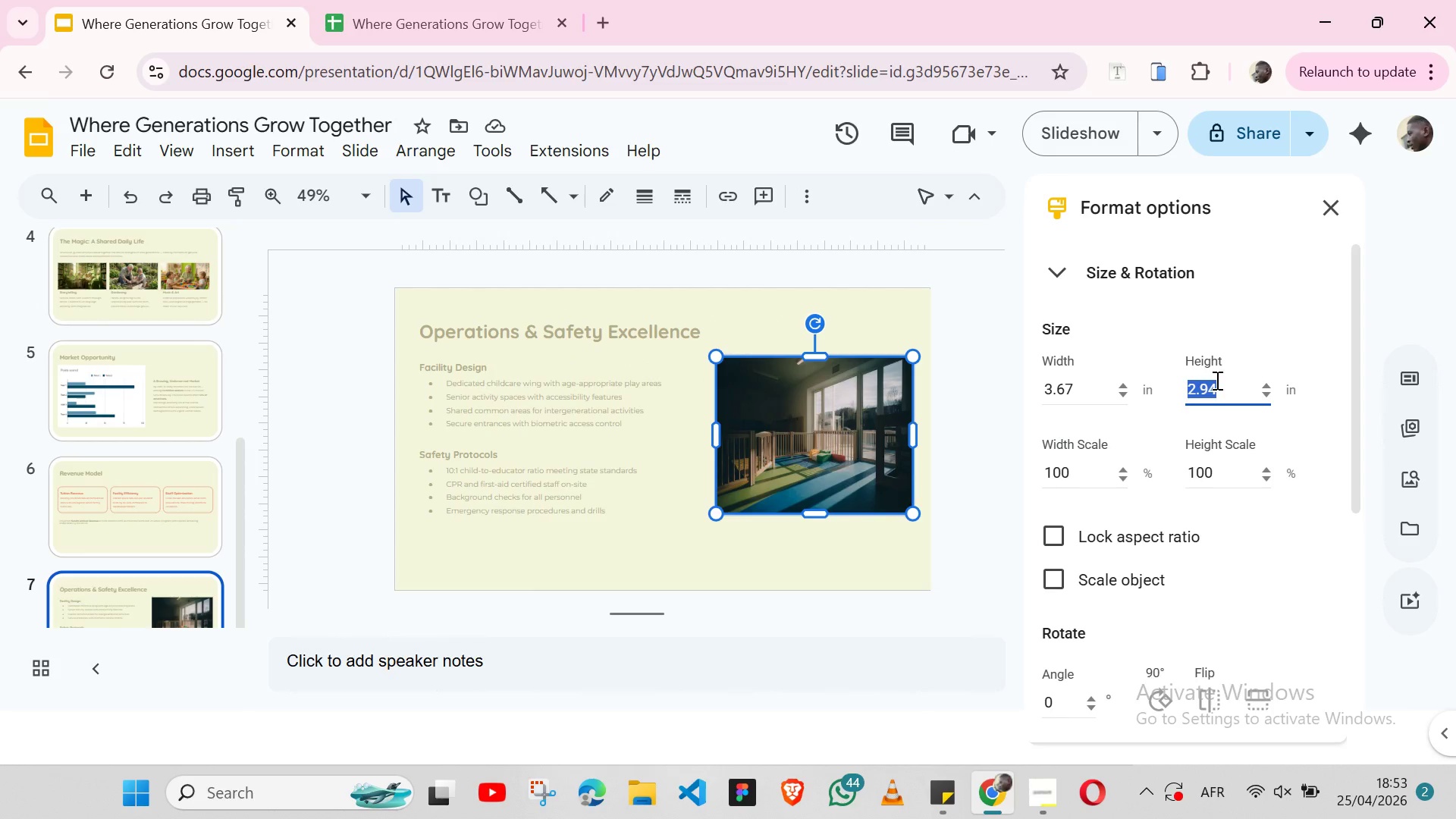 
type(3.08)
 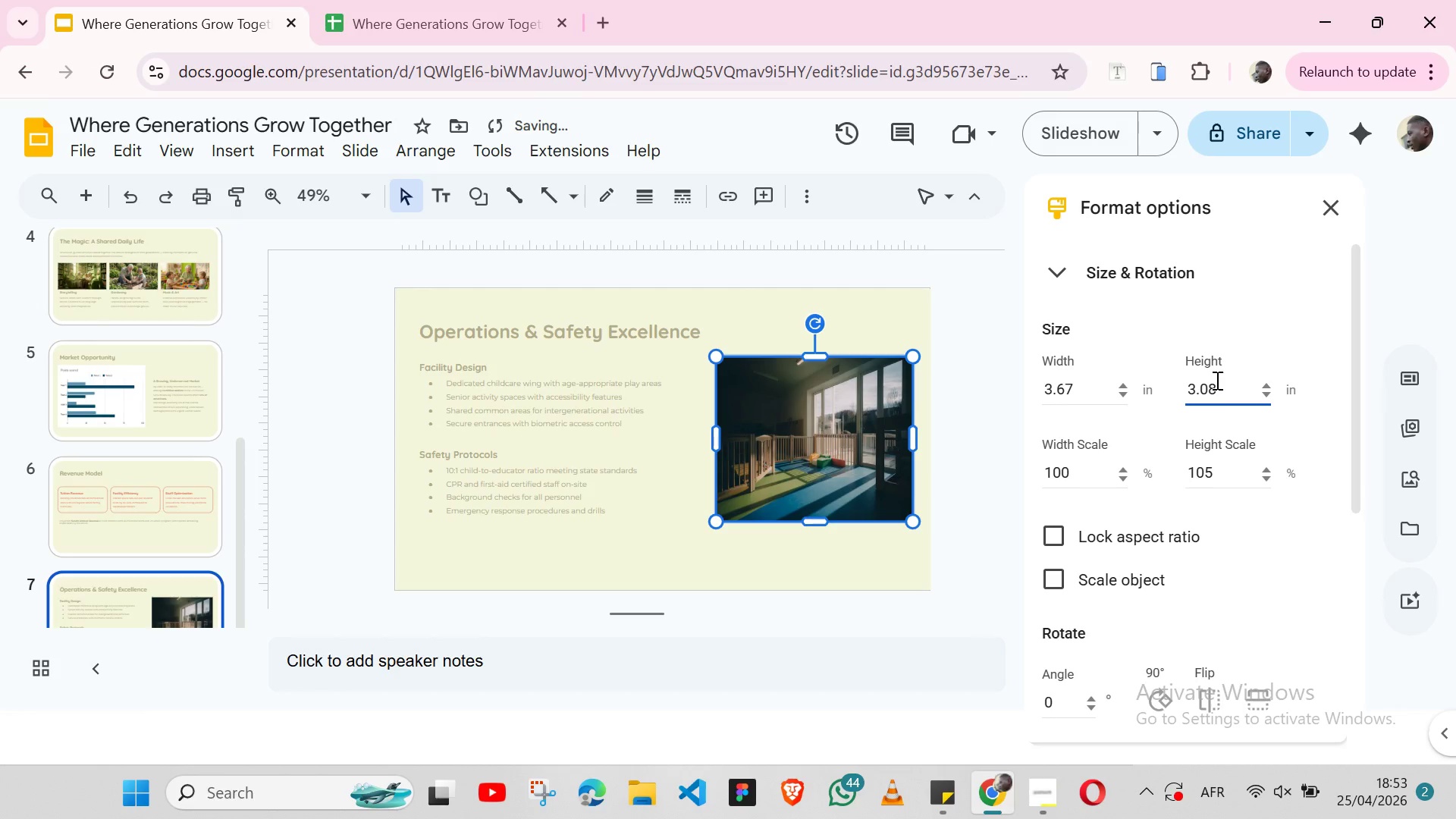 
key(Enter)
 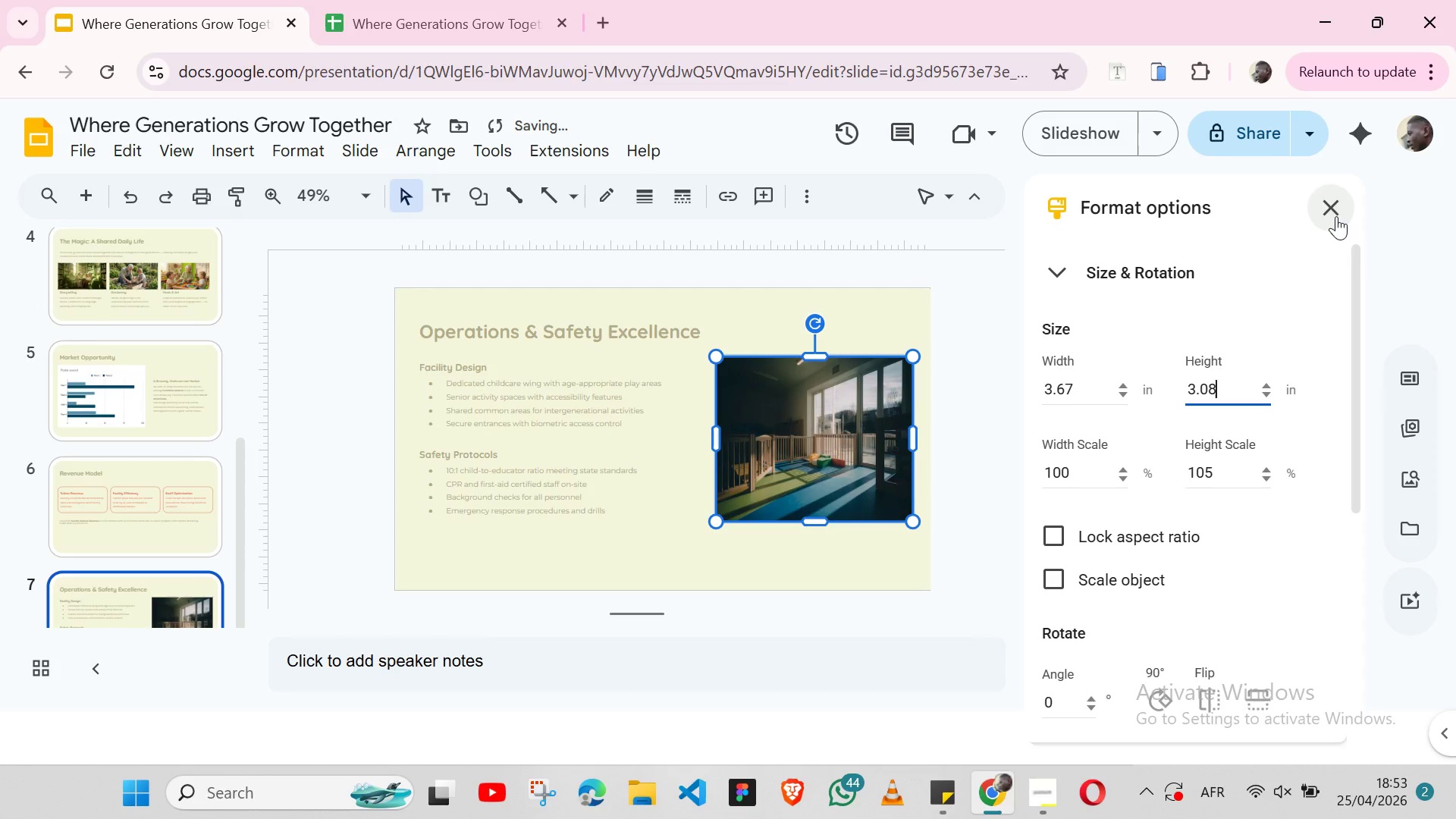 
left_click([1336, 216])
 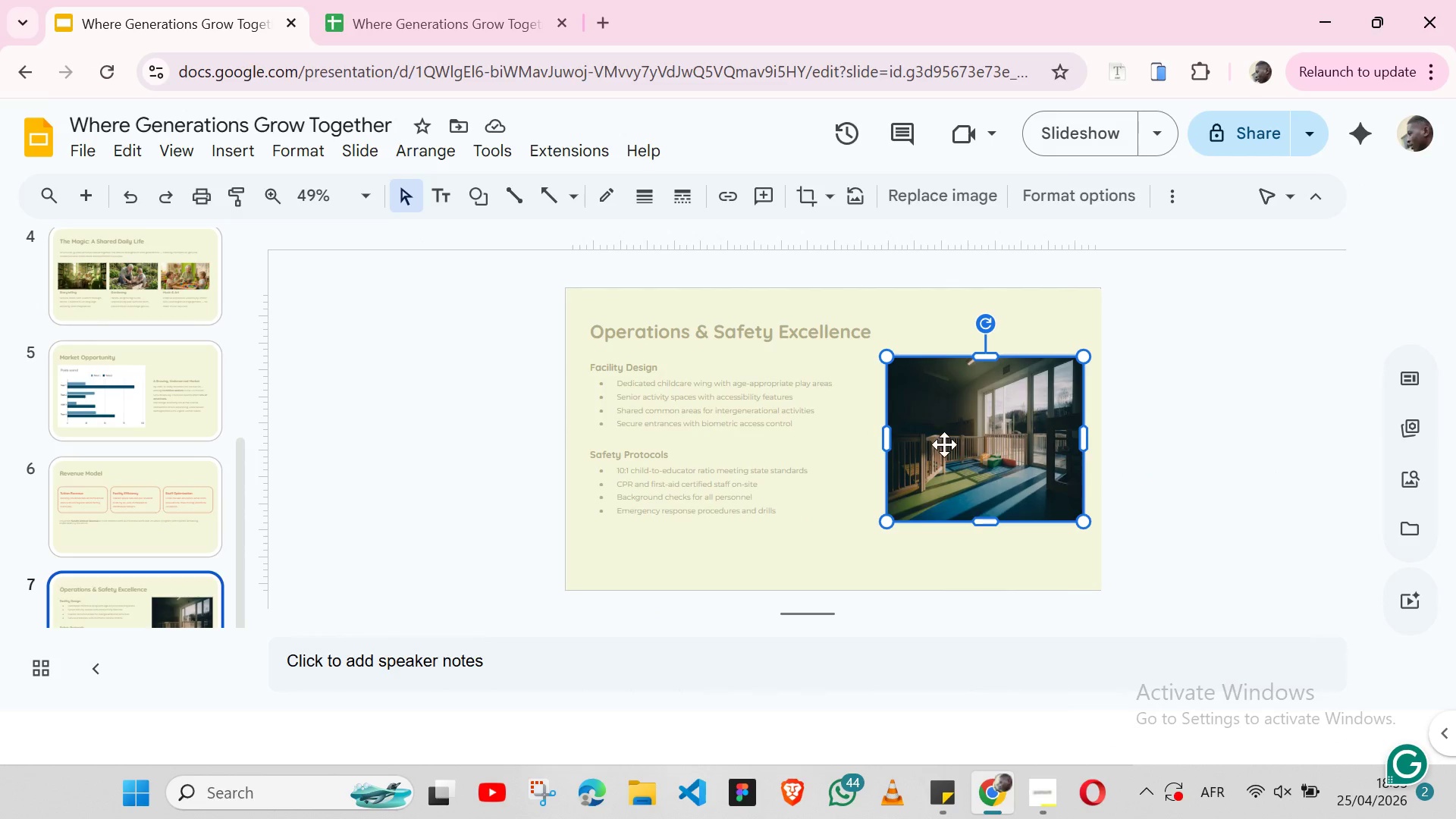 
wait(7.33)
 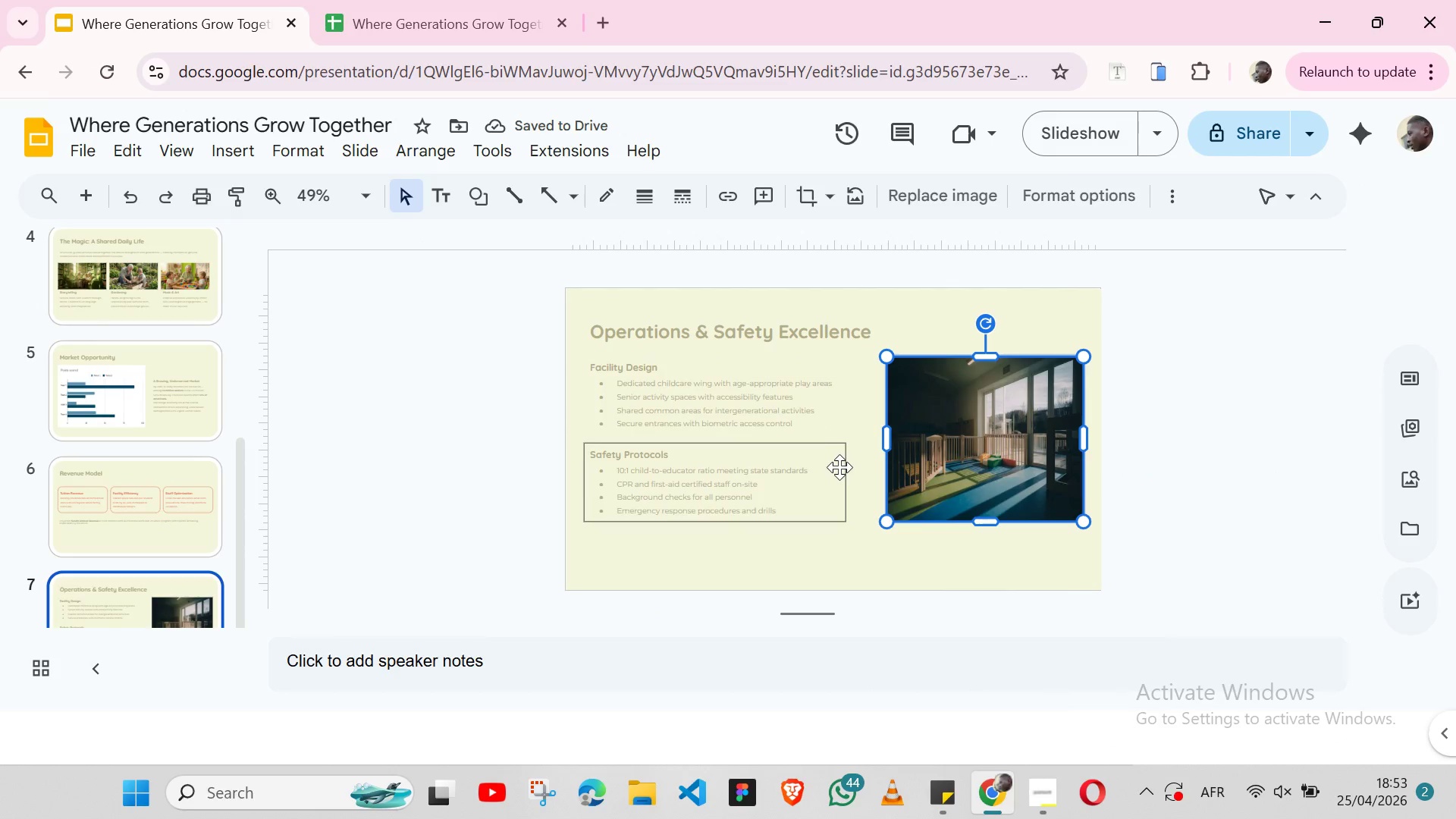 
left_click_drag(start_coordinate=[886, 439], to_coordinate=[855, 440])
 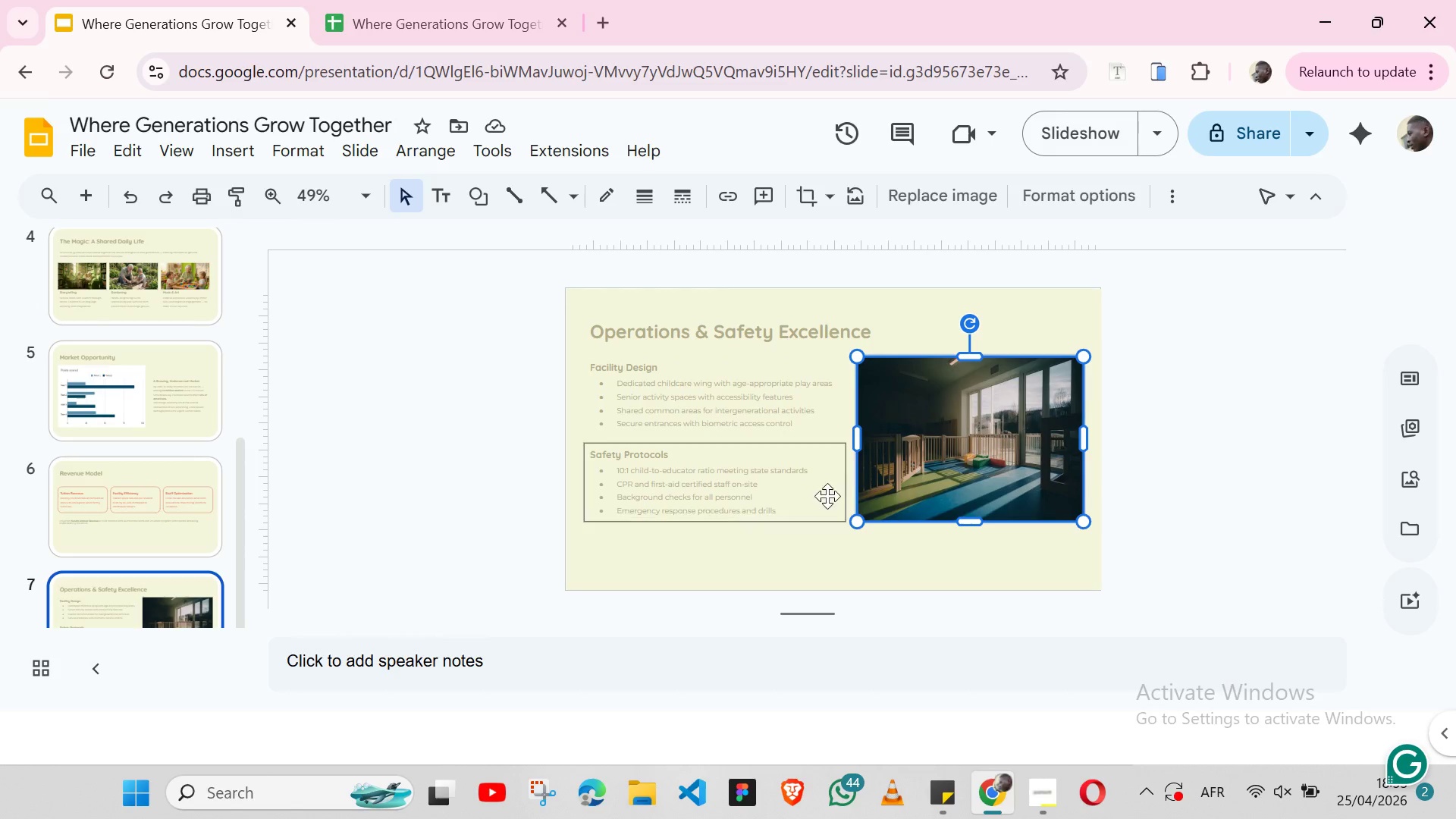 
wait(7.31)
 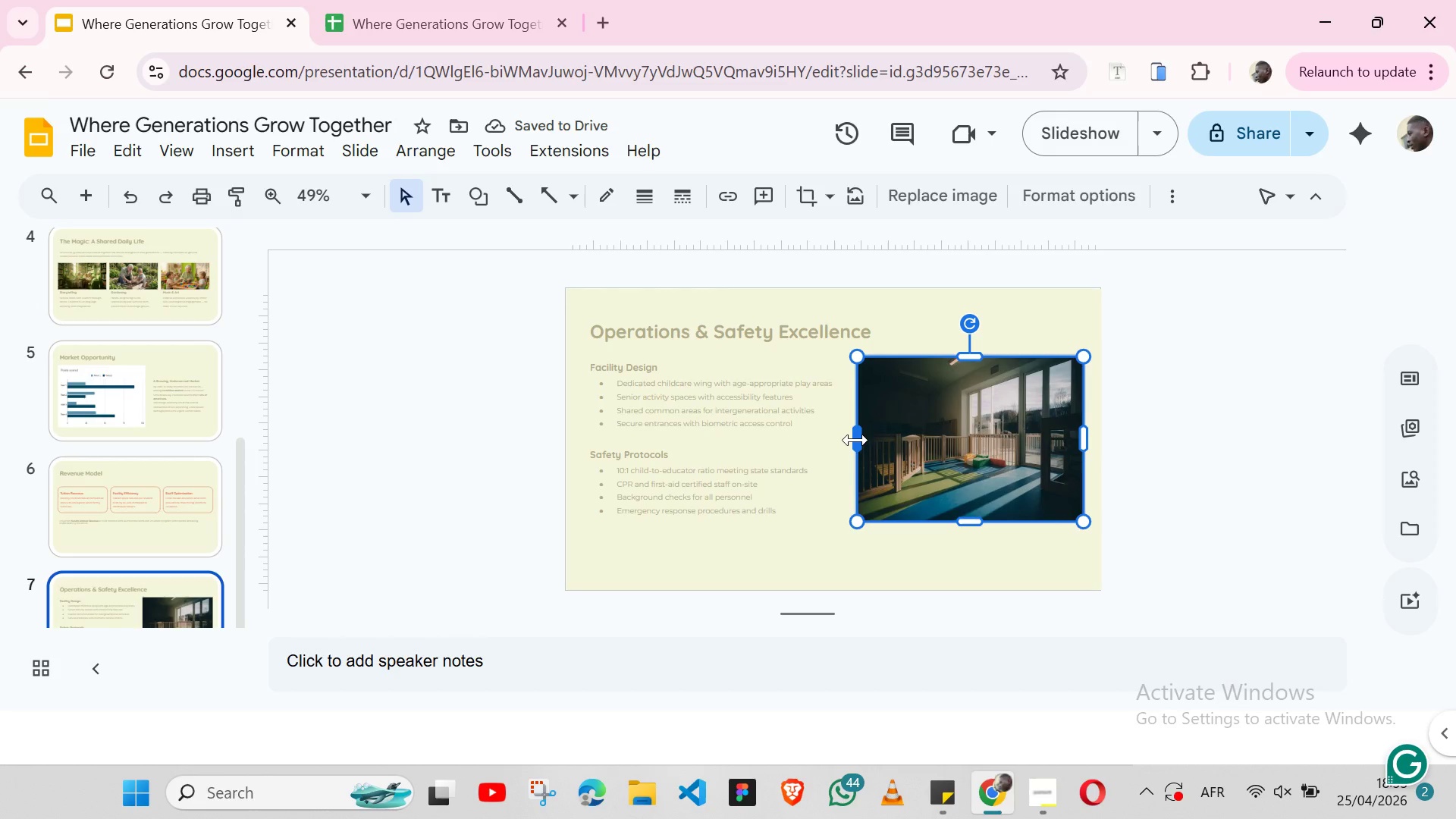 
left_click([836, 580])
 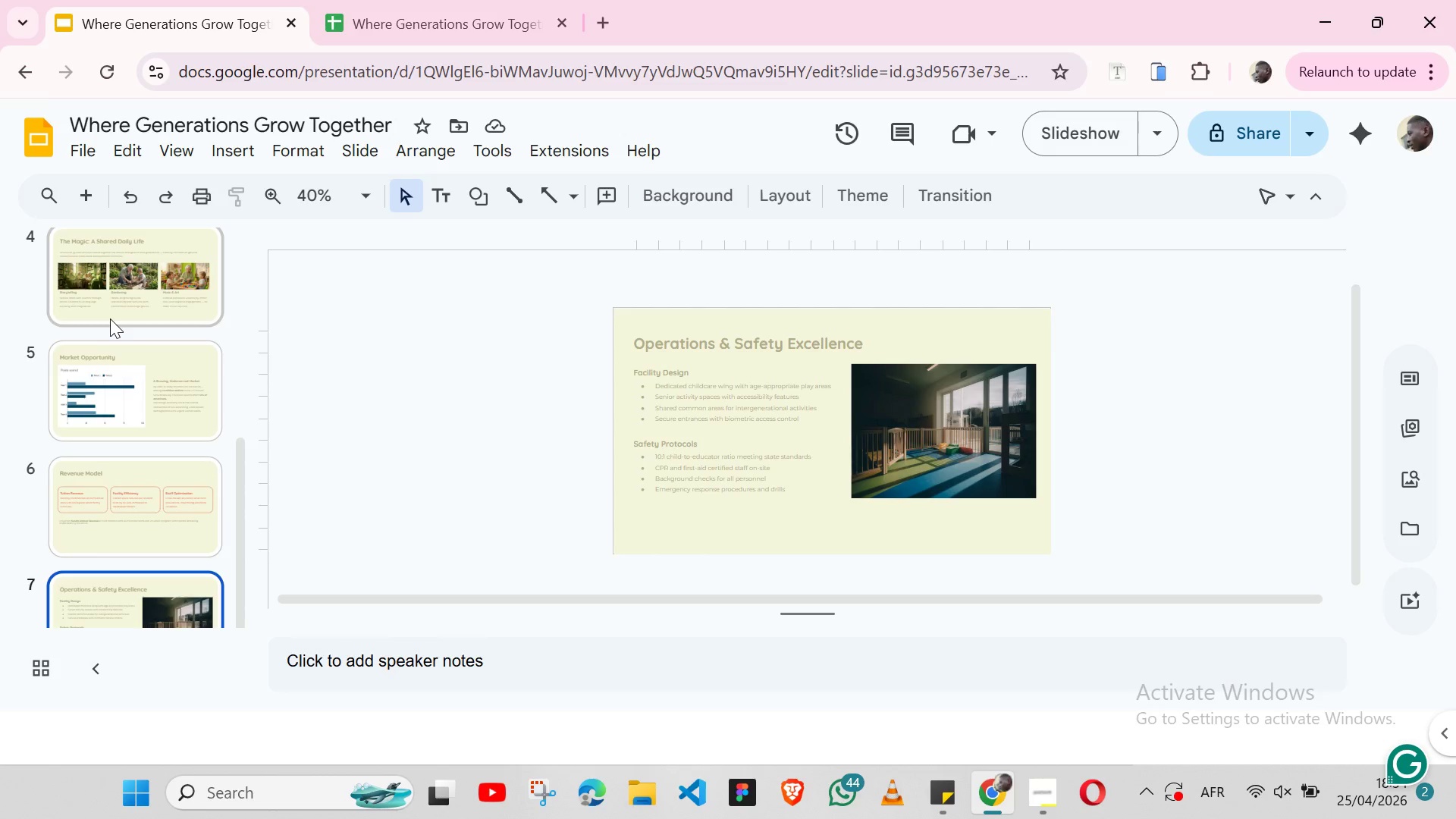 
wait(27.7)
 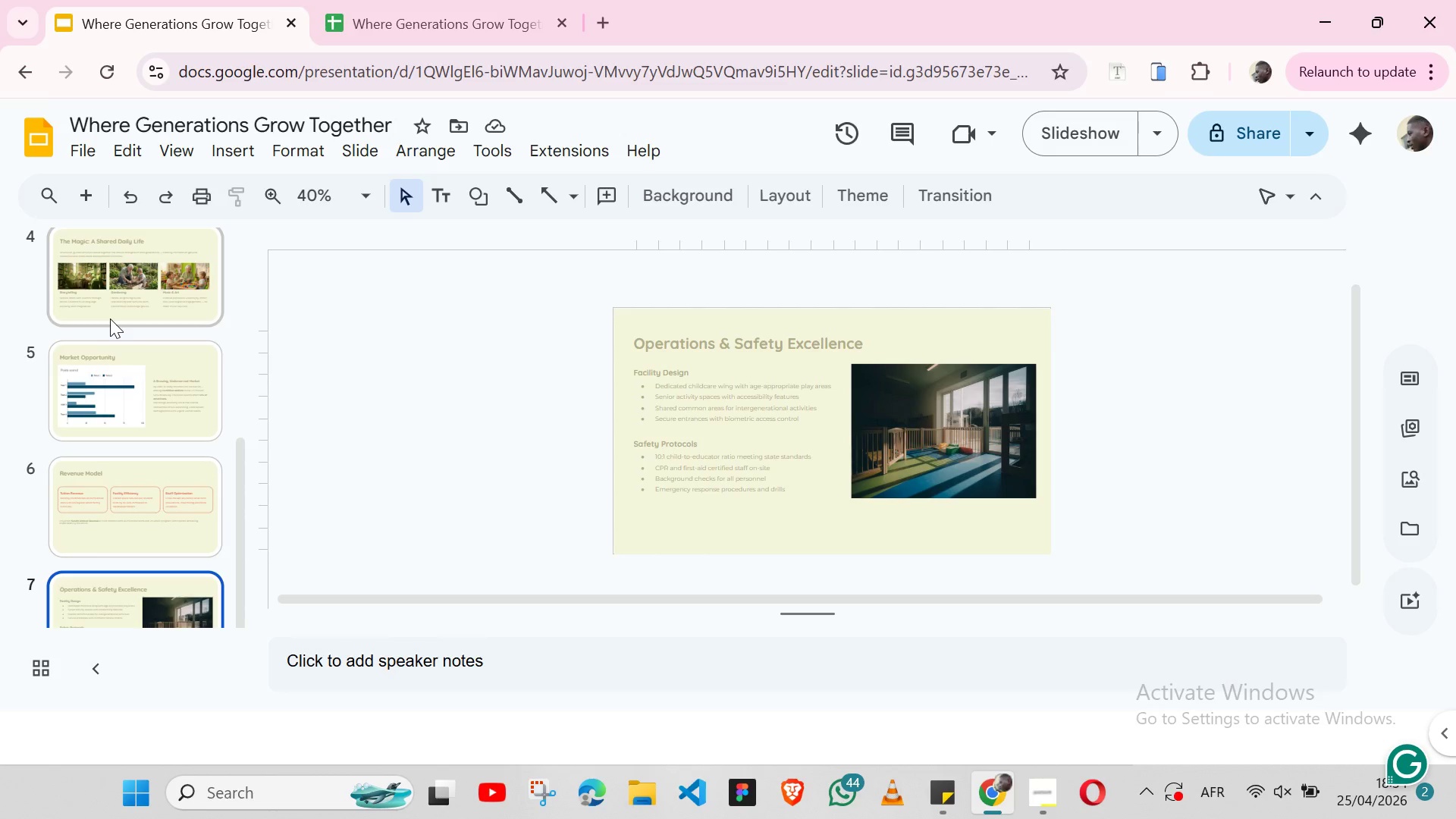 
left_click([82, 201])
 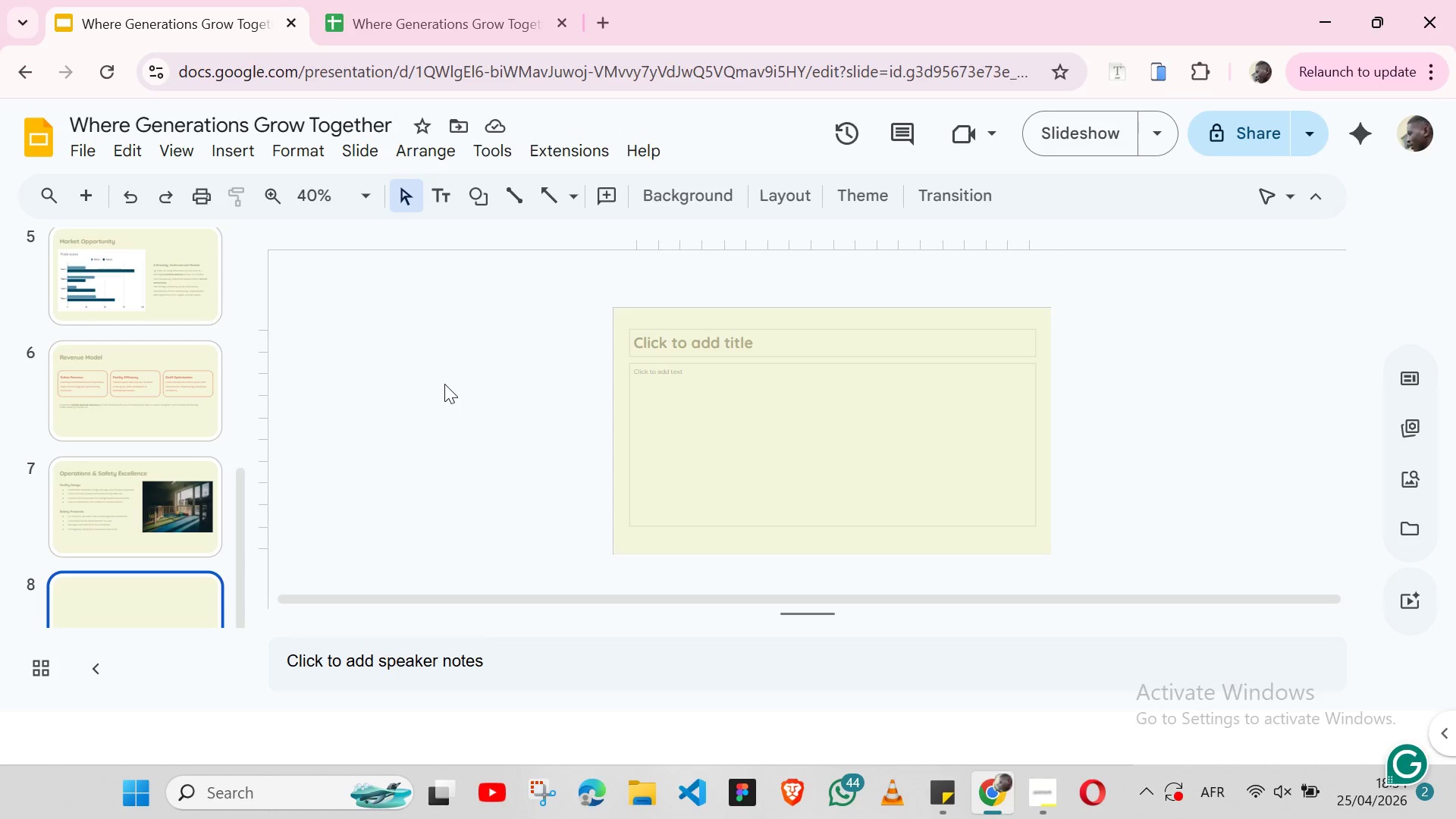 
wait(17.58)
 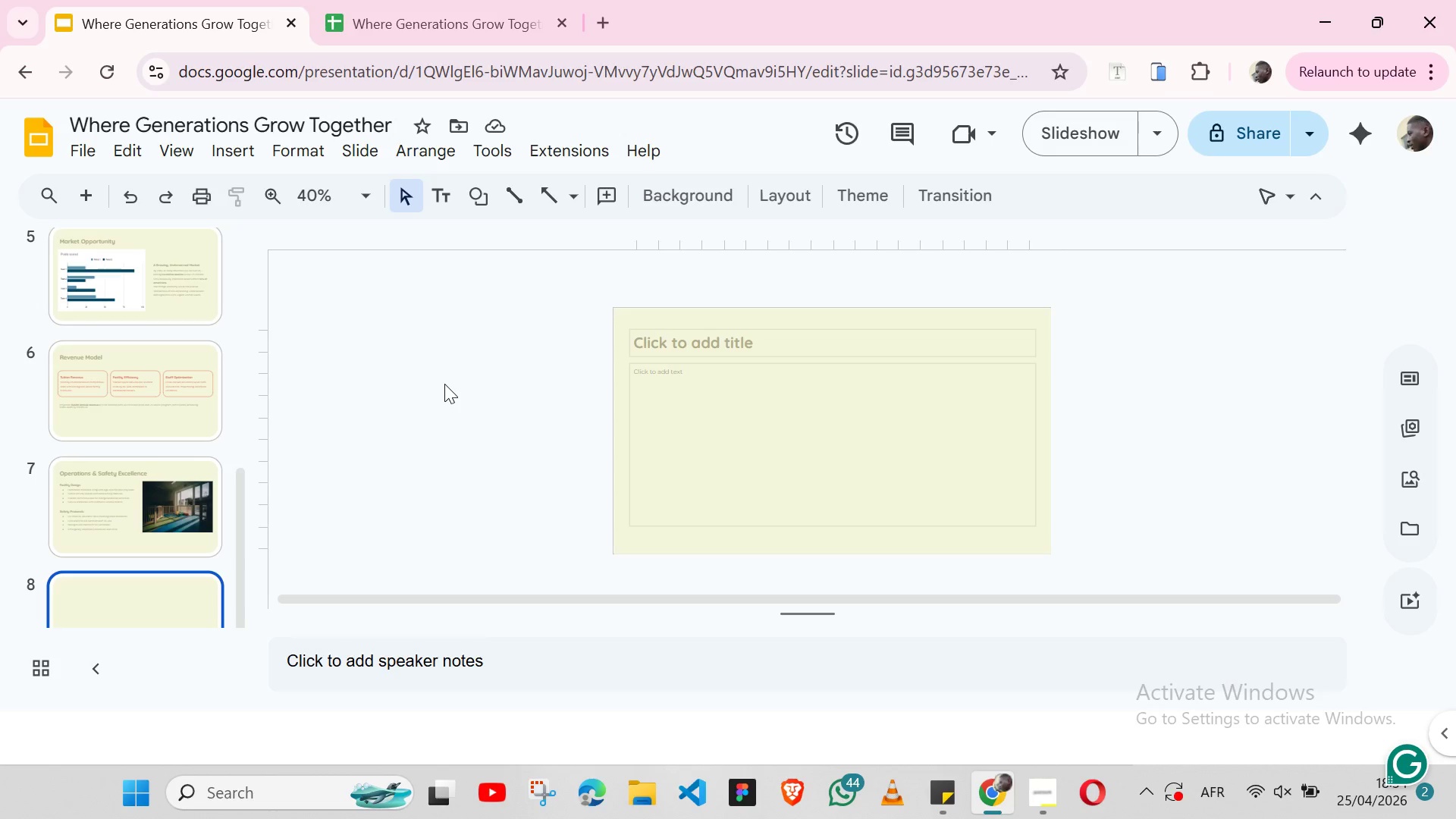 
left_click([1043, 799])